 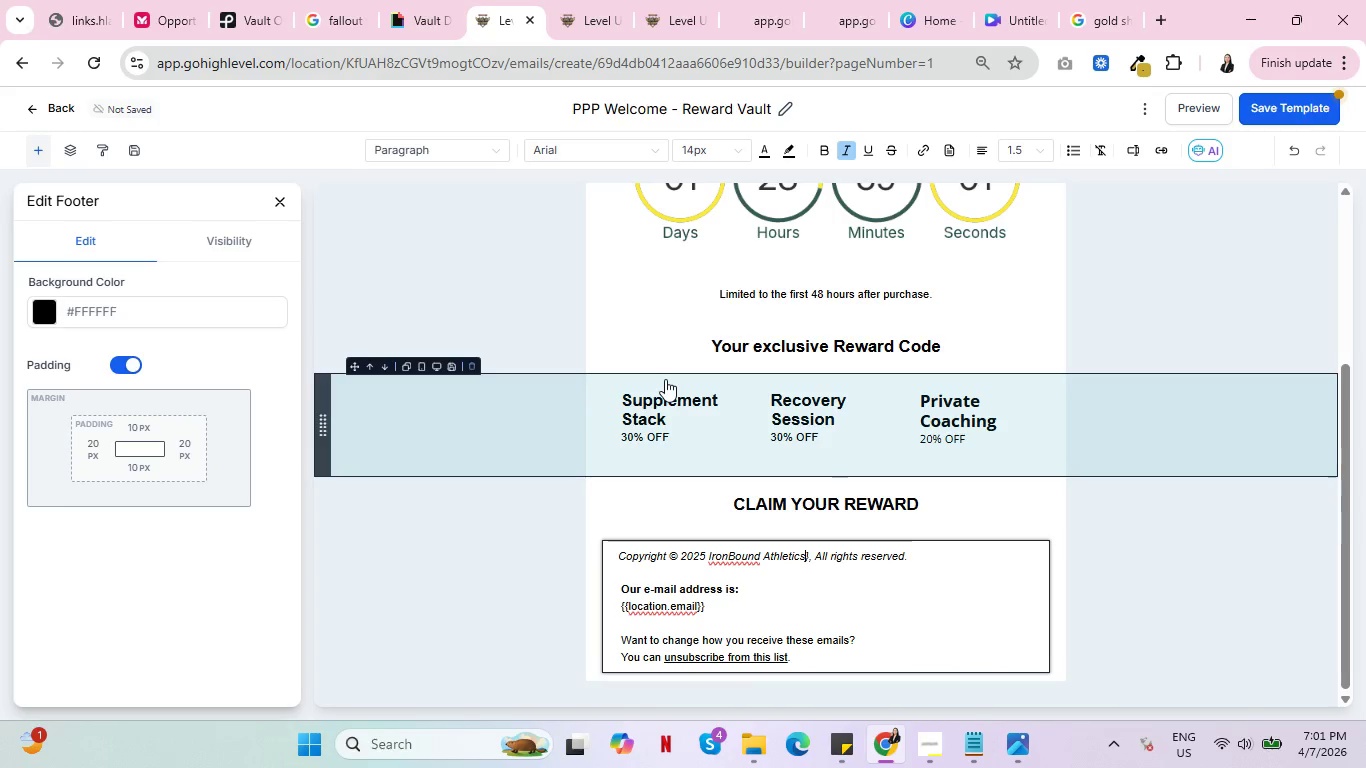 
key(S)
 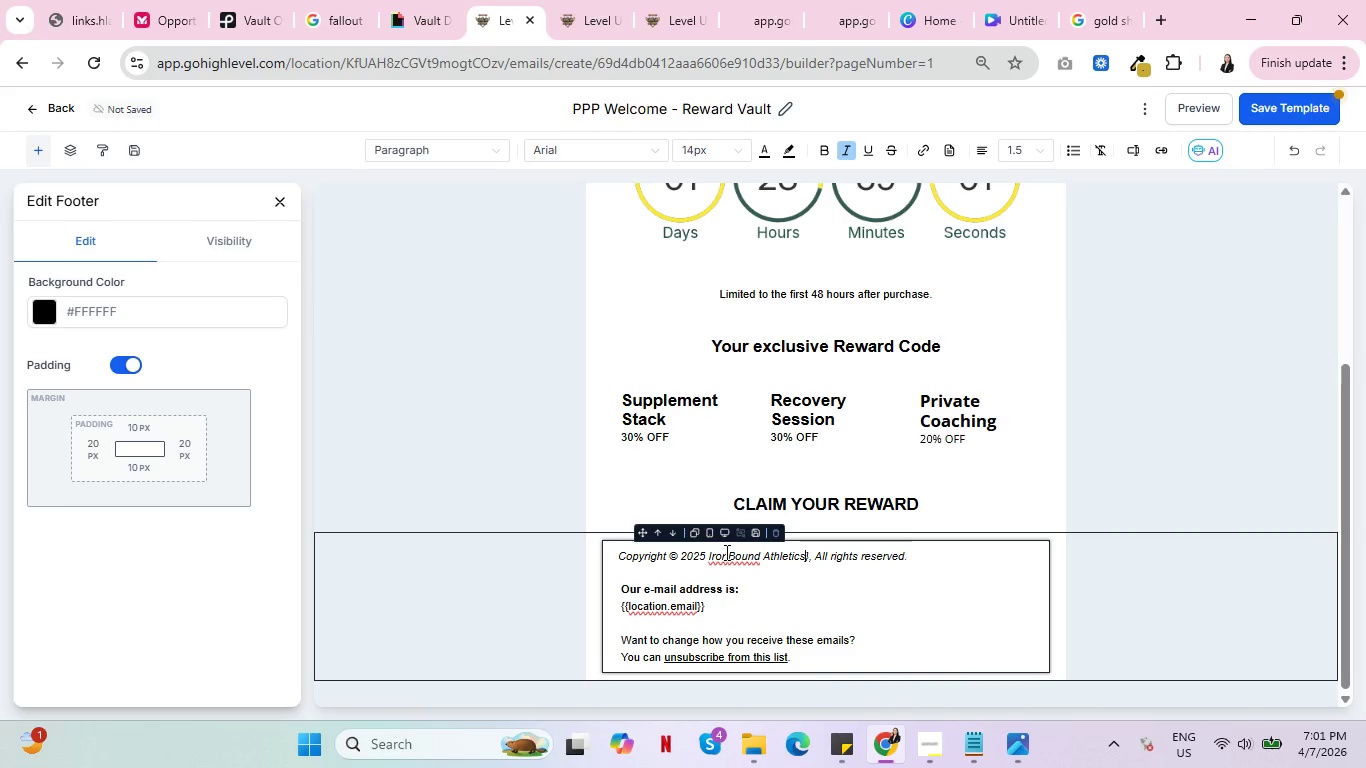 
left_click([725, 552])
 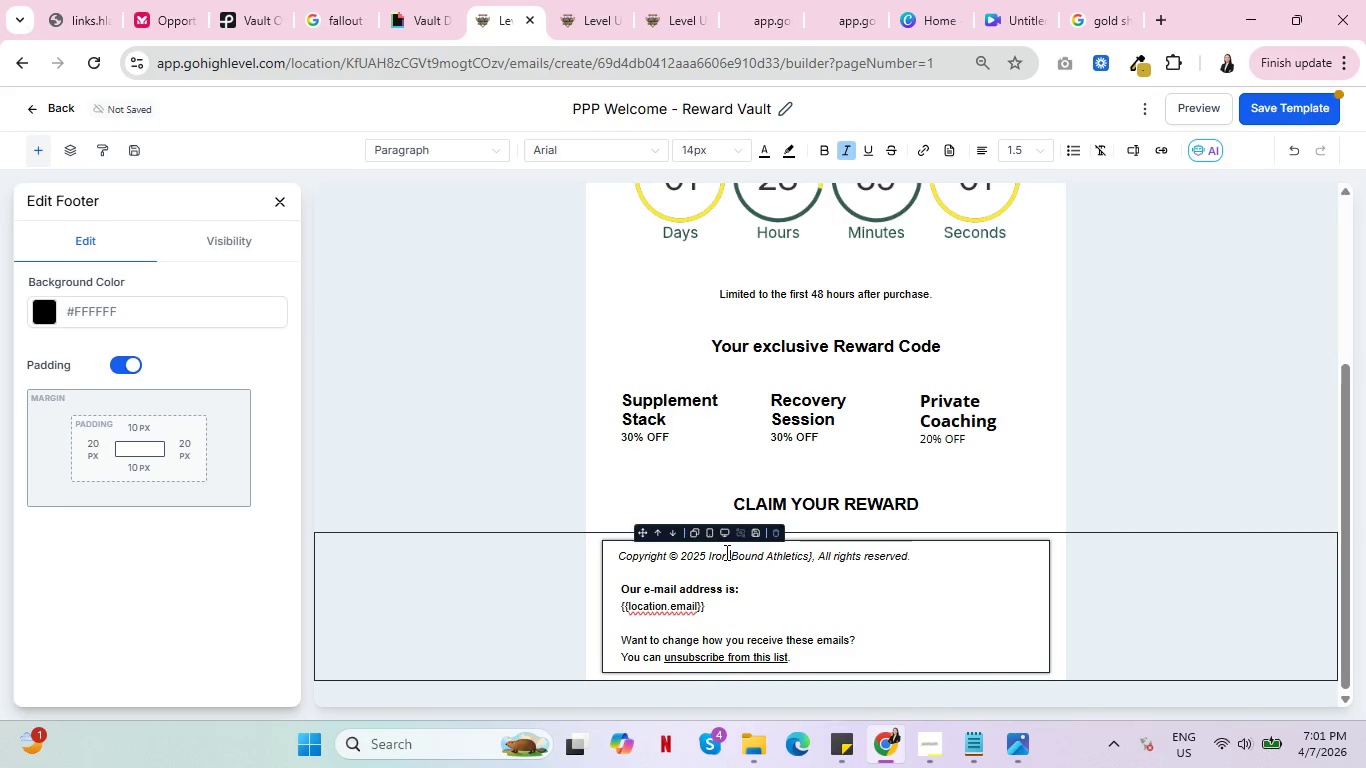 
key(Space)
 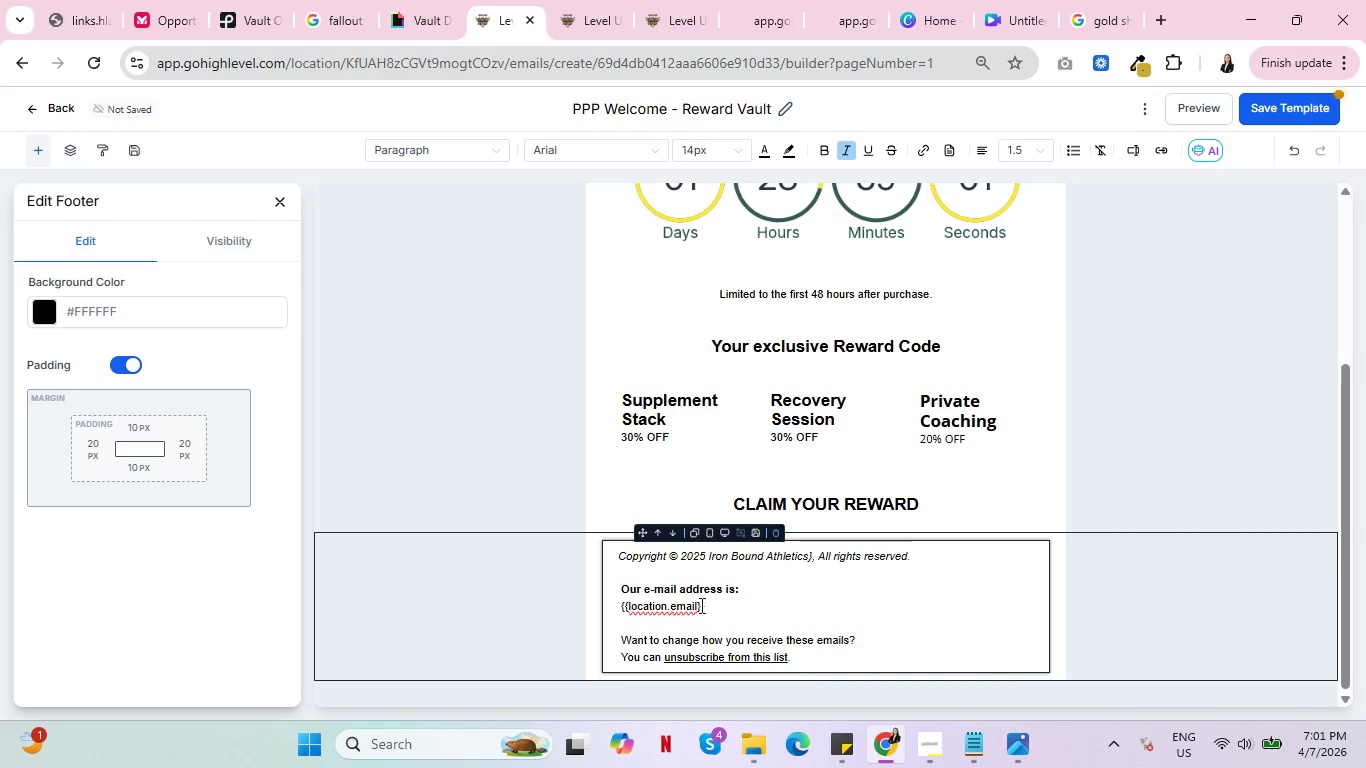 
left_click_drag(start_coordinate=[711, 608], to_coordinate=[609, 597])
 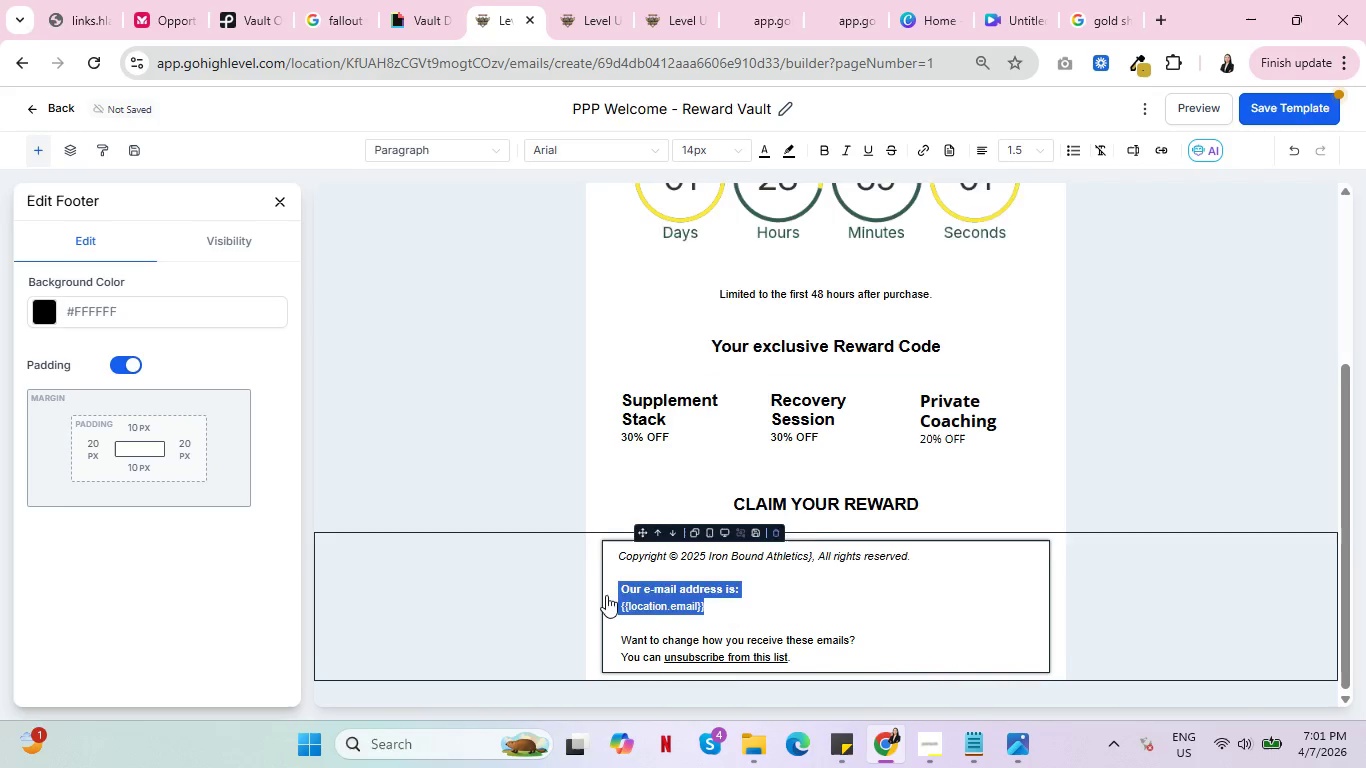 
key(Backspace)
 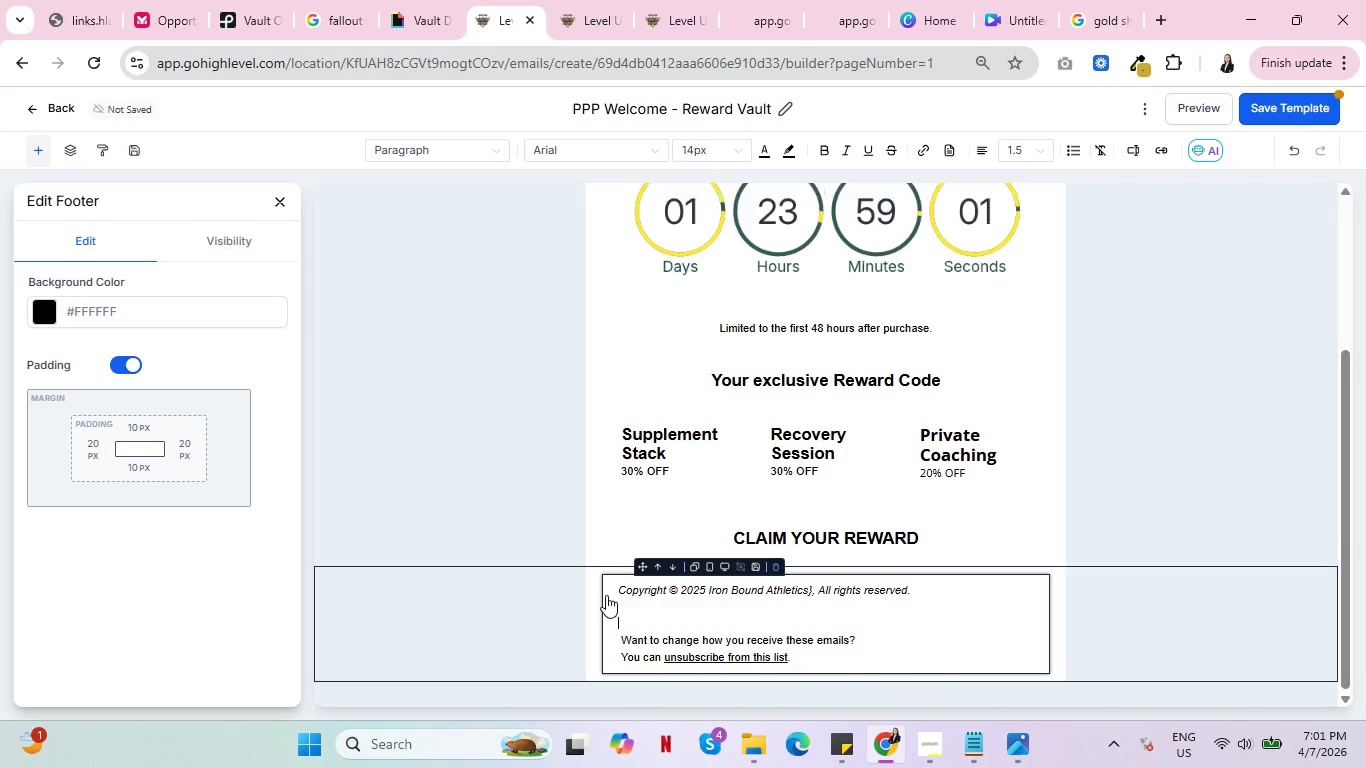 
key(Delete)
 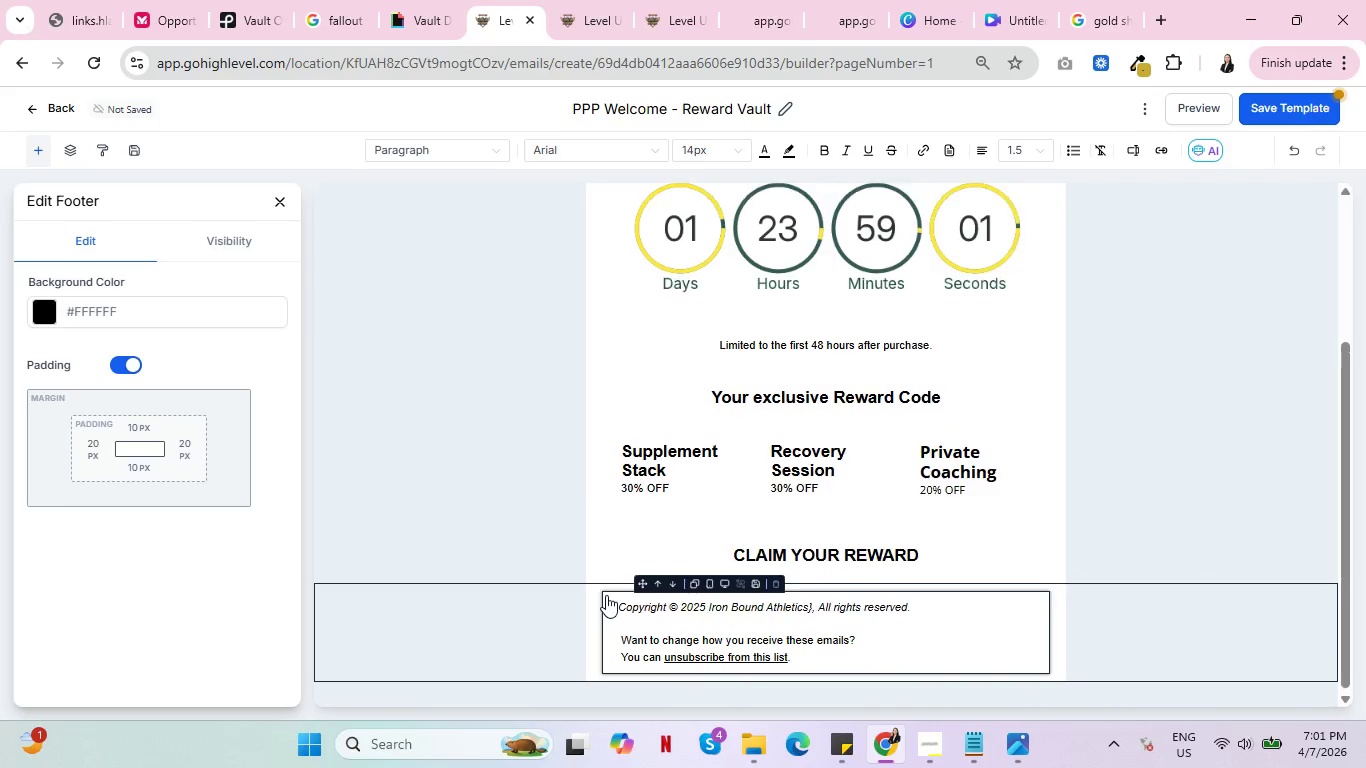 
key(Delete)
 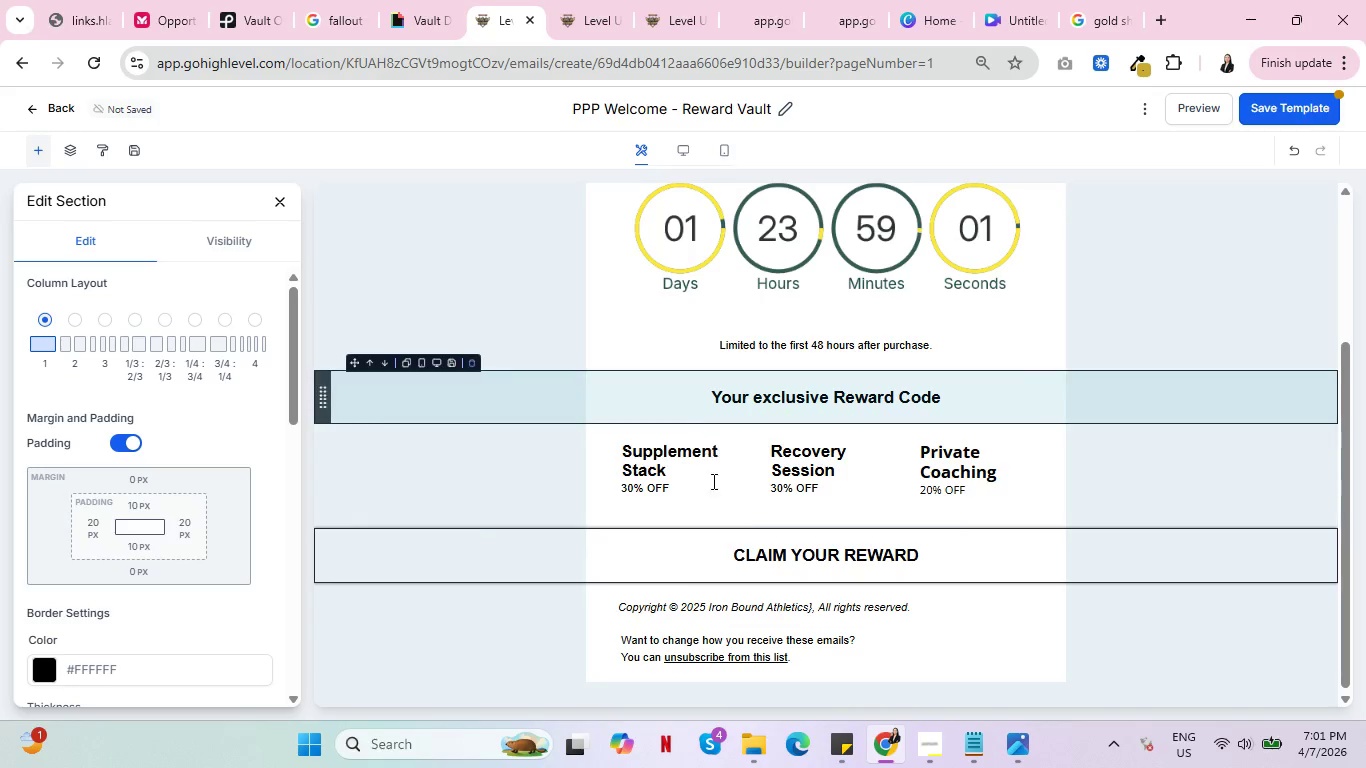 
double_click([765, 555])
 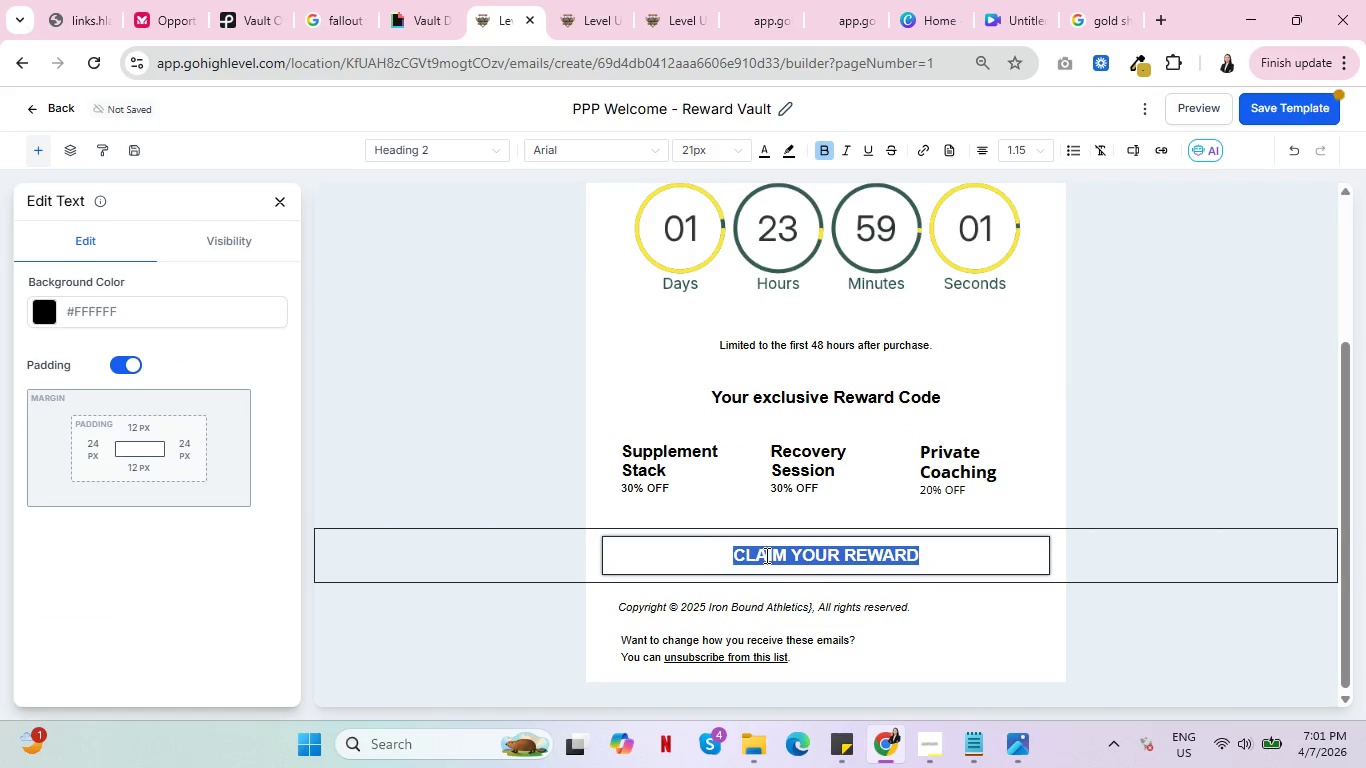 
triple_click([765, 555])
 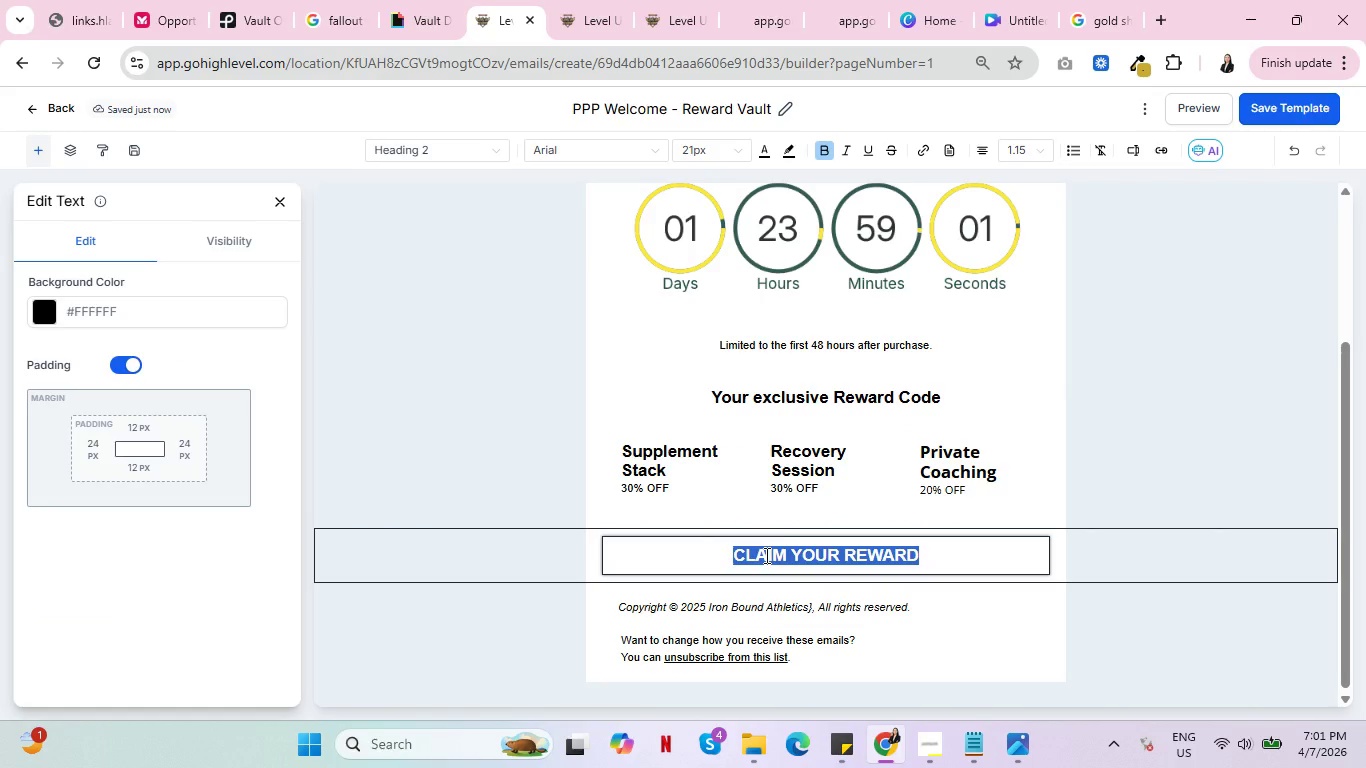 
wait(9.16)
 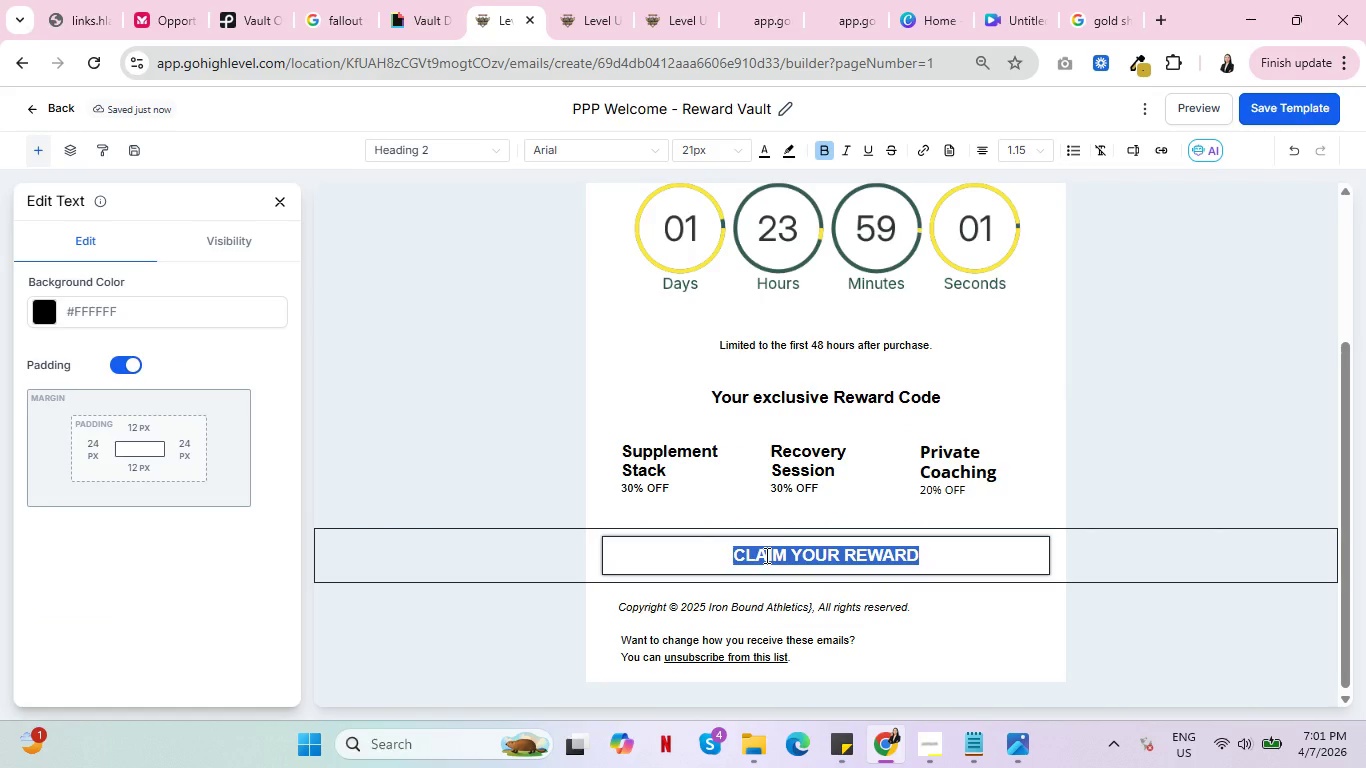 
left_click([655, 0])
 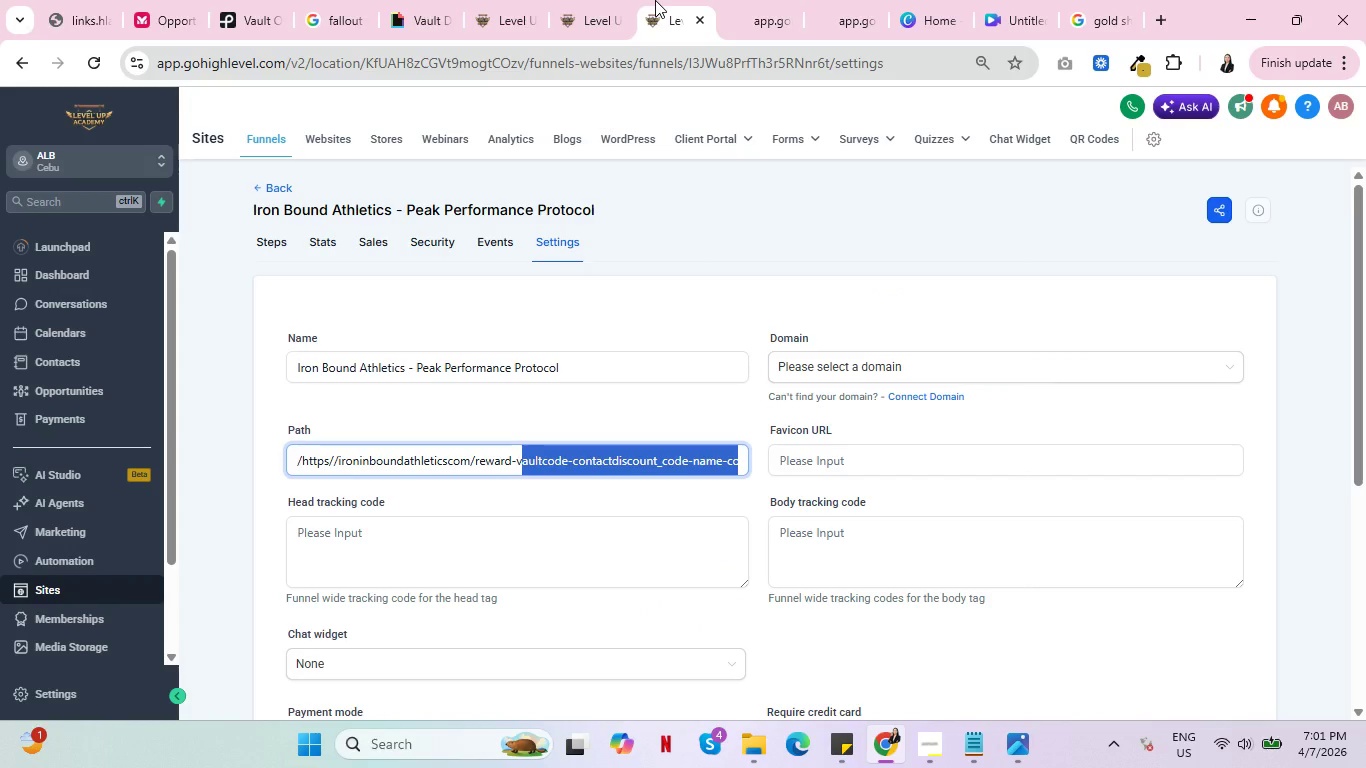 
wait(8.91)
 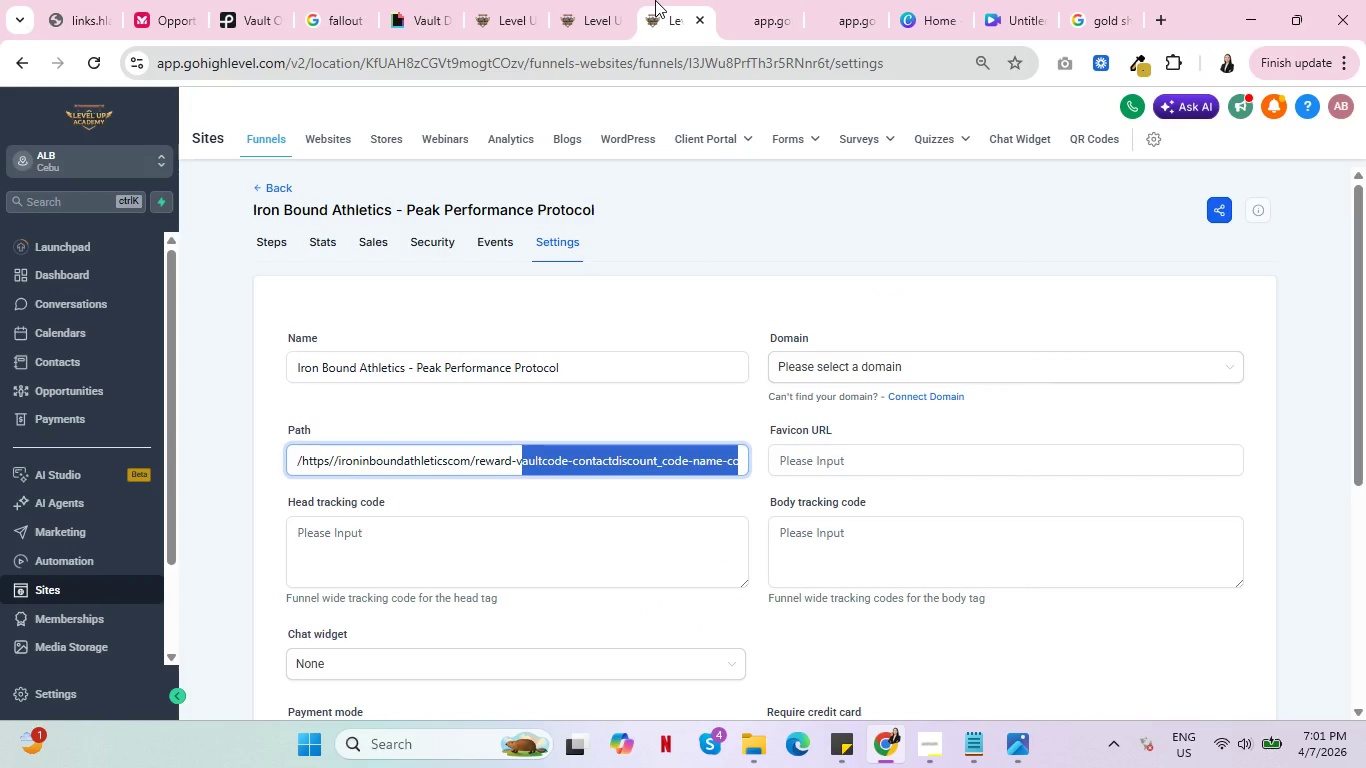 
key(Control+ControlLeft)
 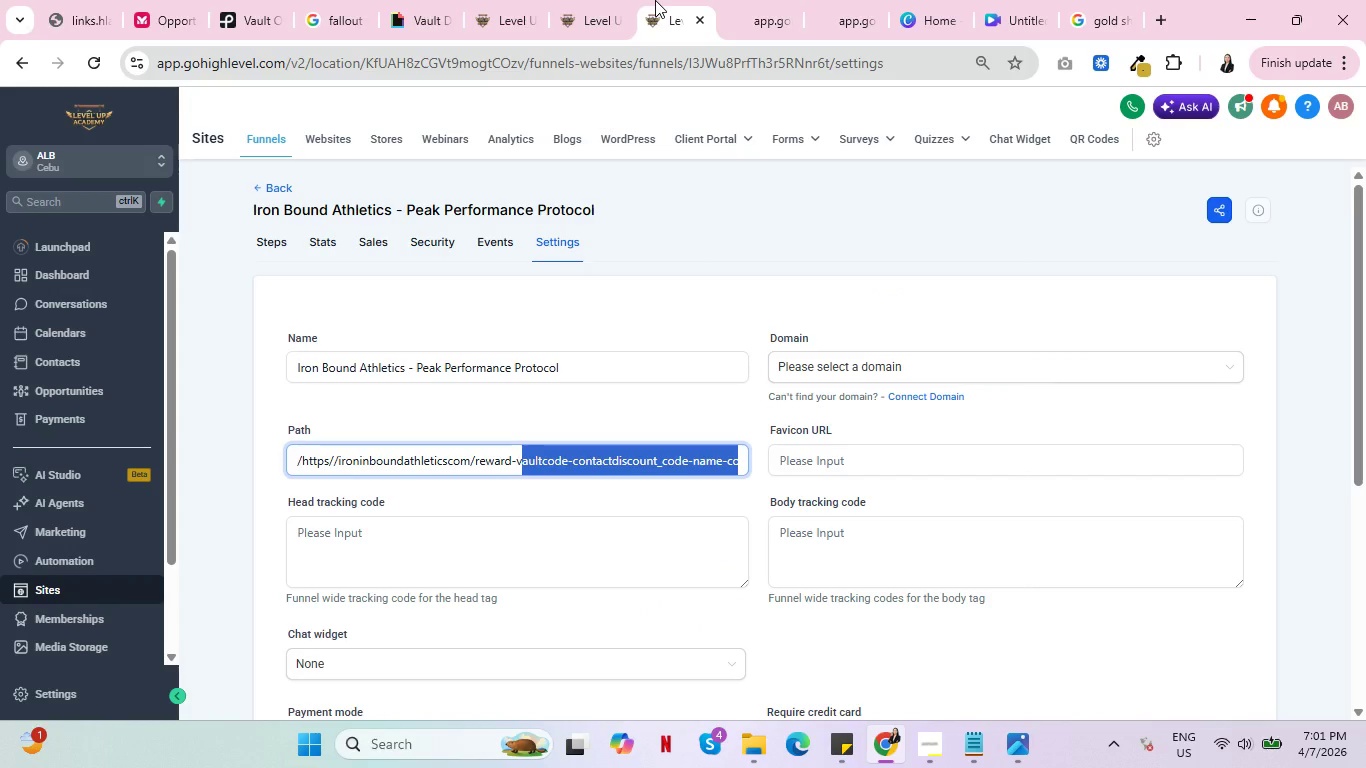 
key(Control+ControlLeft)
 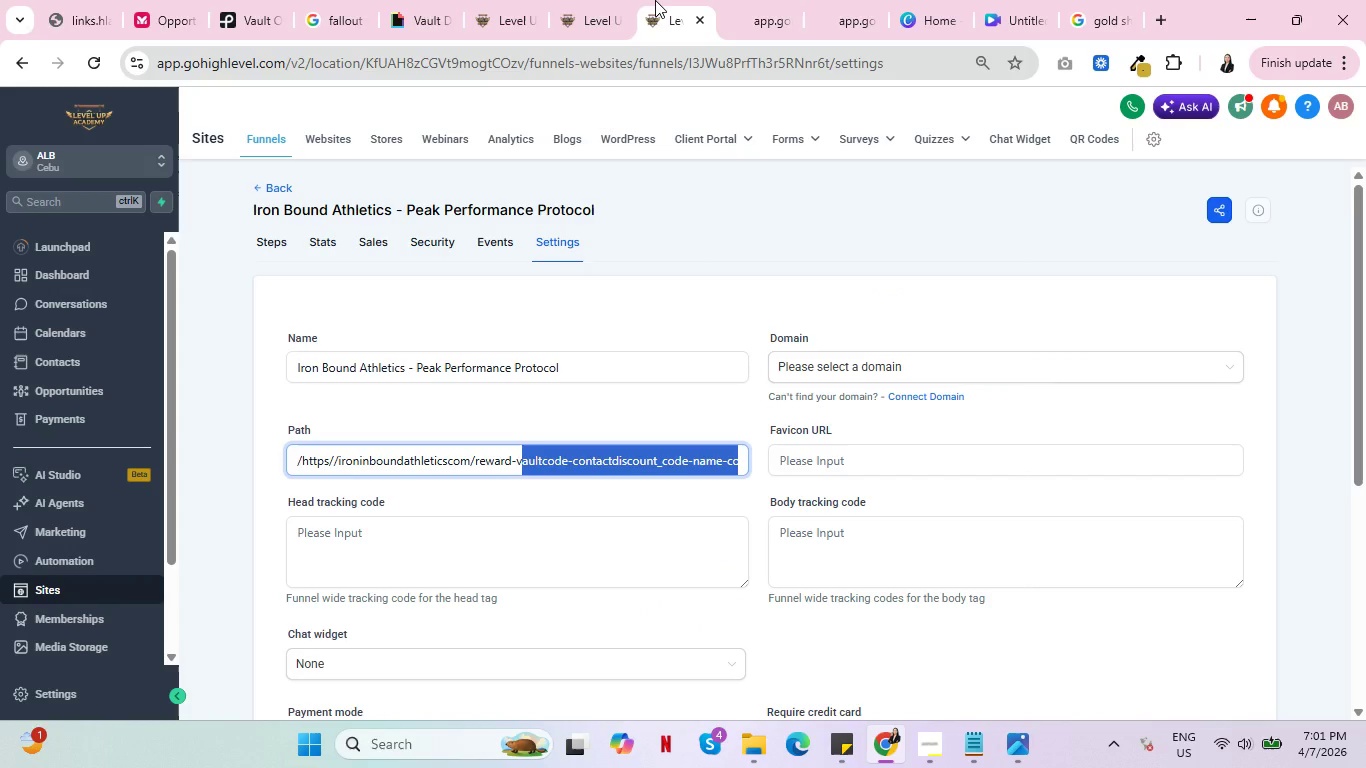 
wait(5.45)
 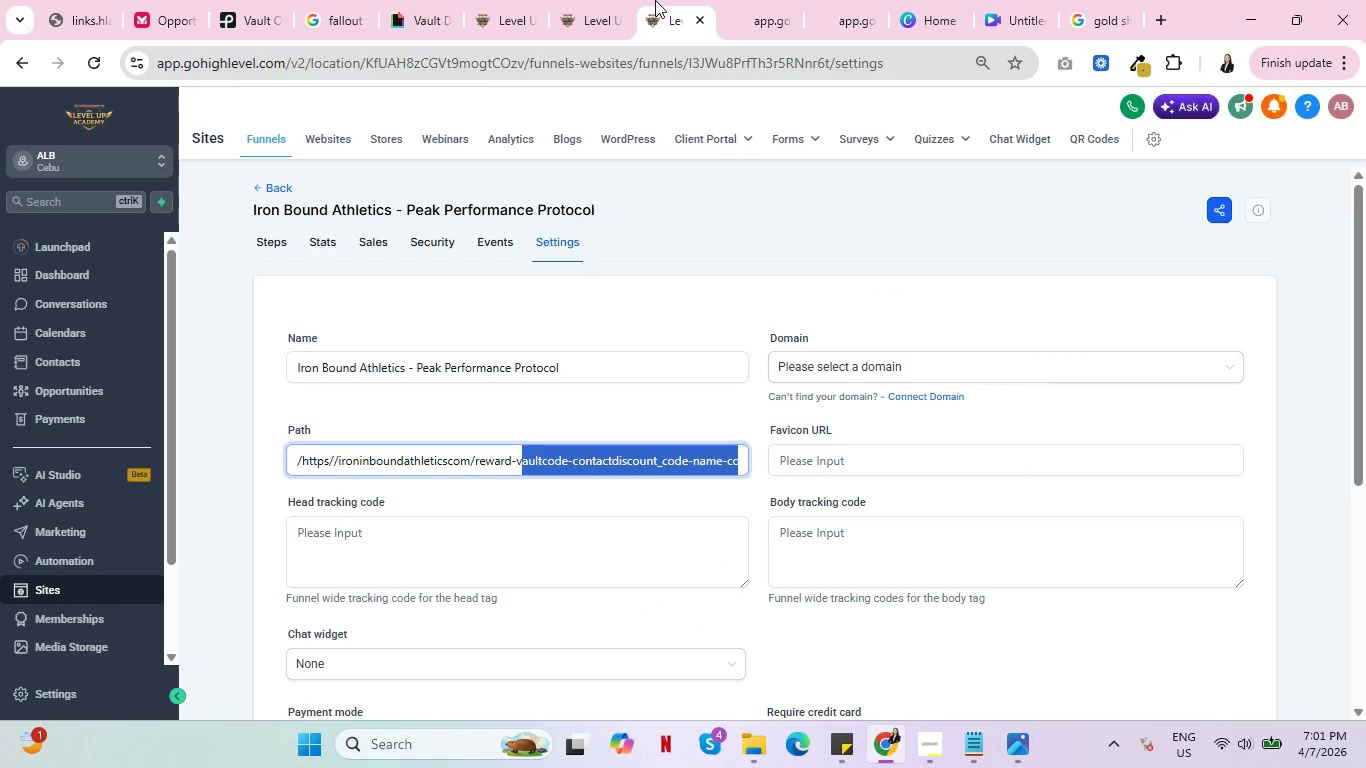 
key(Control+ControlLeft)
 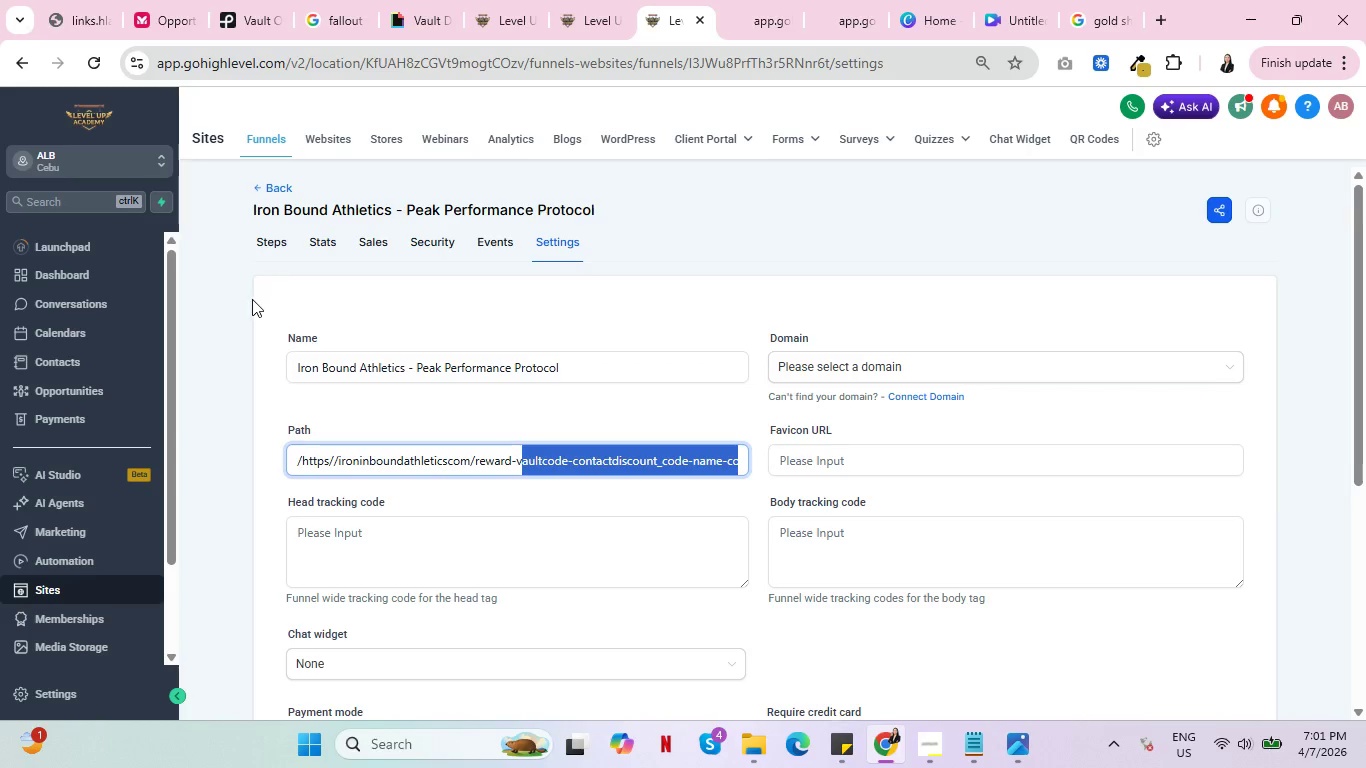 
left_click([270, 246])
 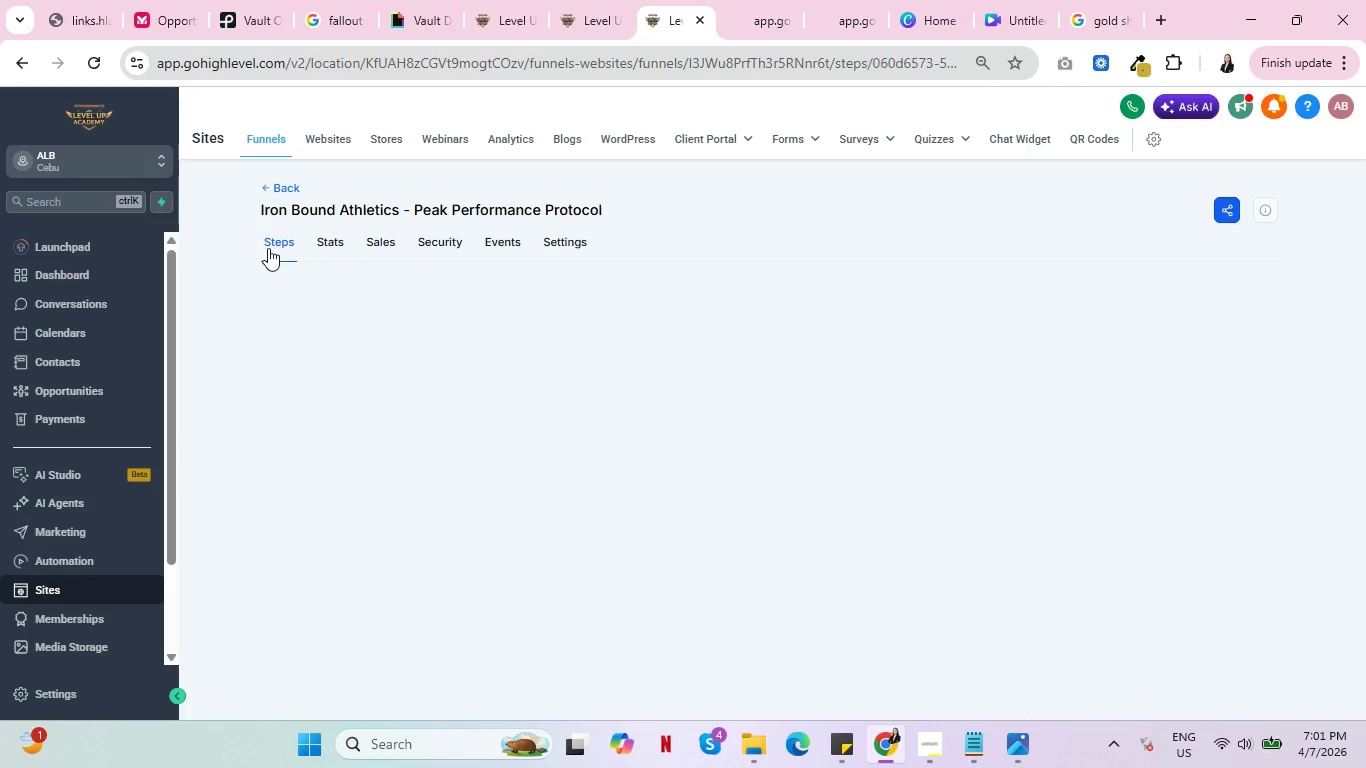 
key(Control+ControlLeft)
 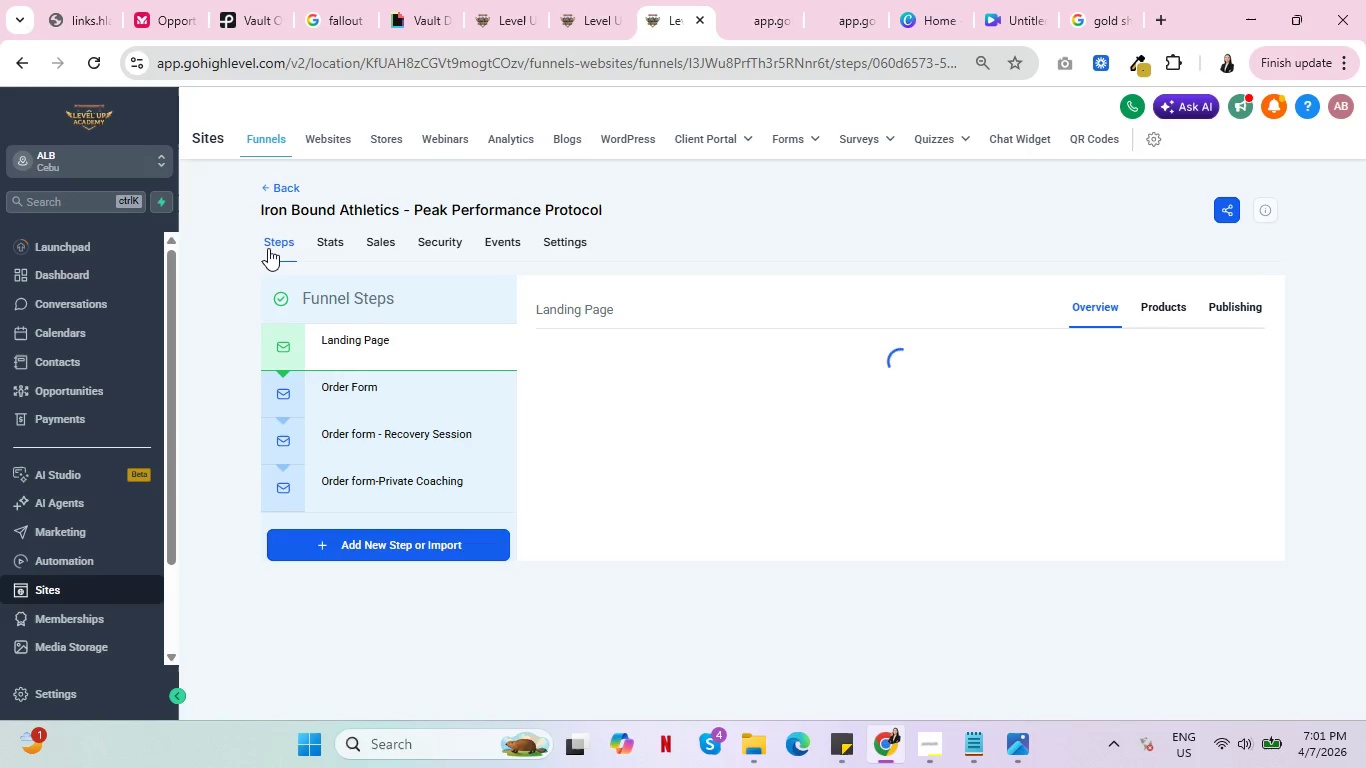 
key(Control+ControlLeft)
 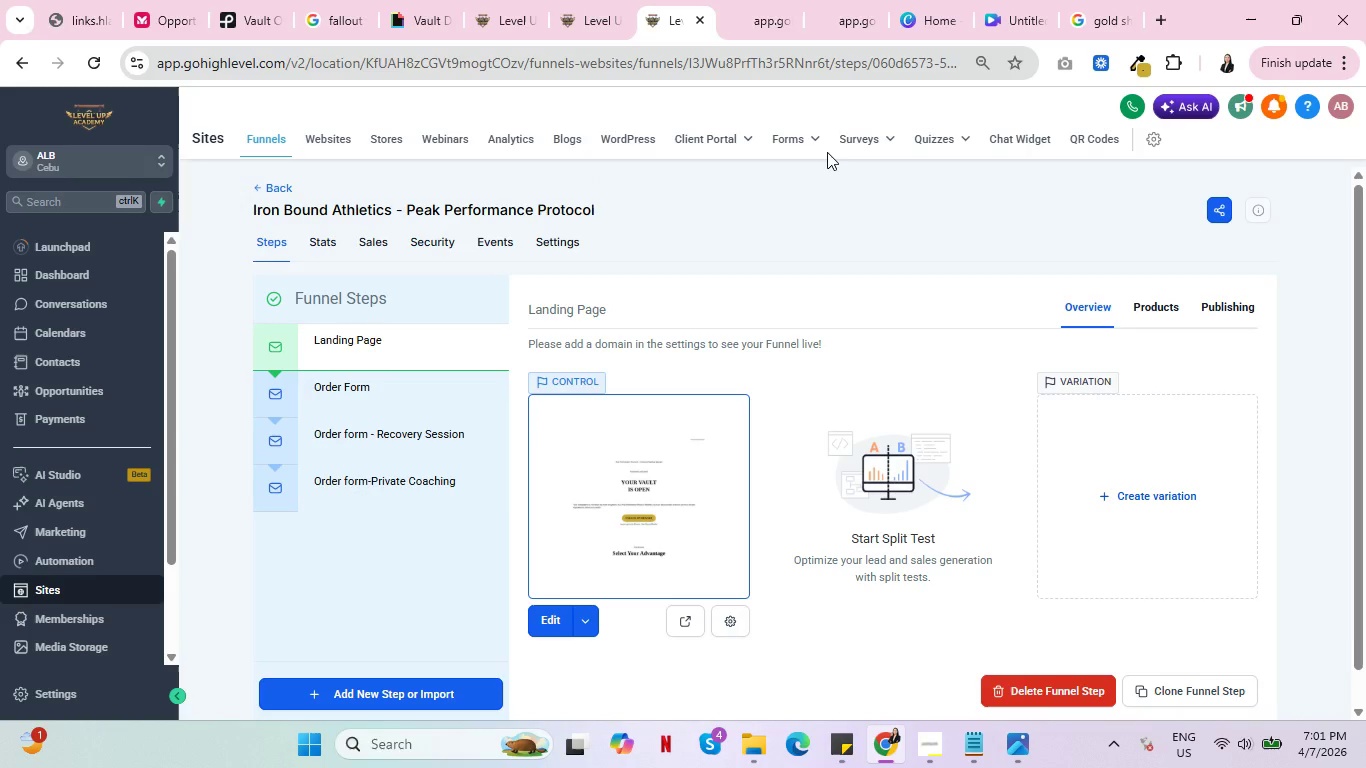 
key(Control+ControlLeft)
 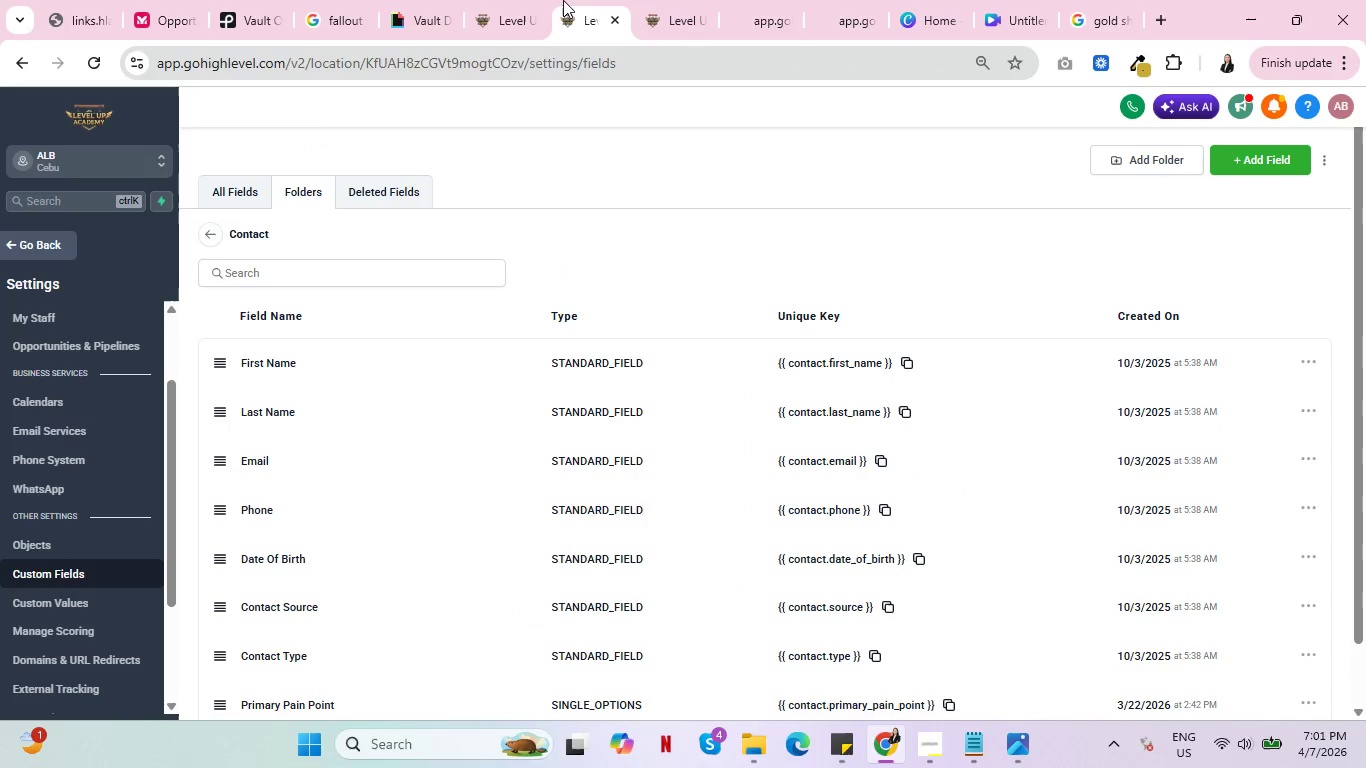 
left_click([563, 0])
 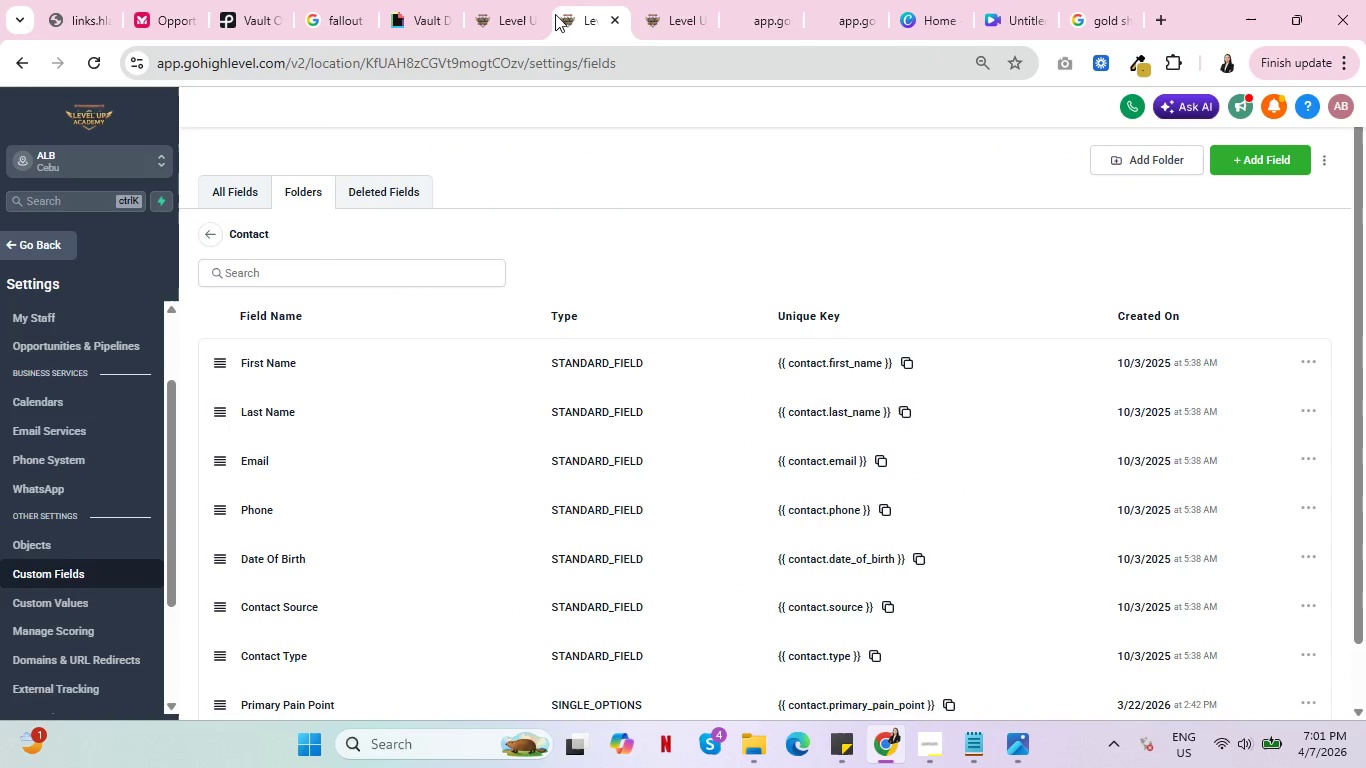 
key(Control+ControlLeft)
 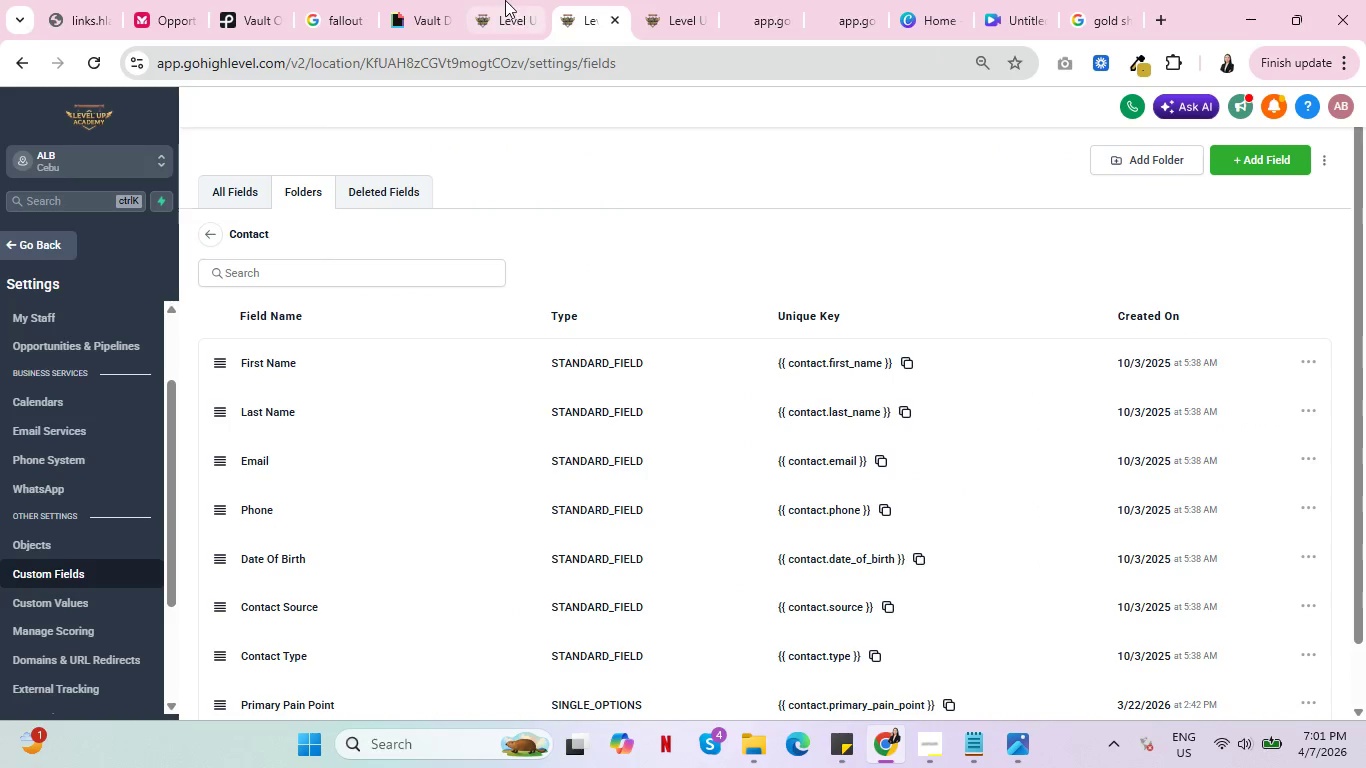 
key(Control+ControlLeft)
 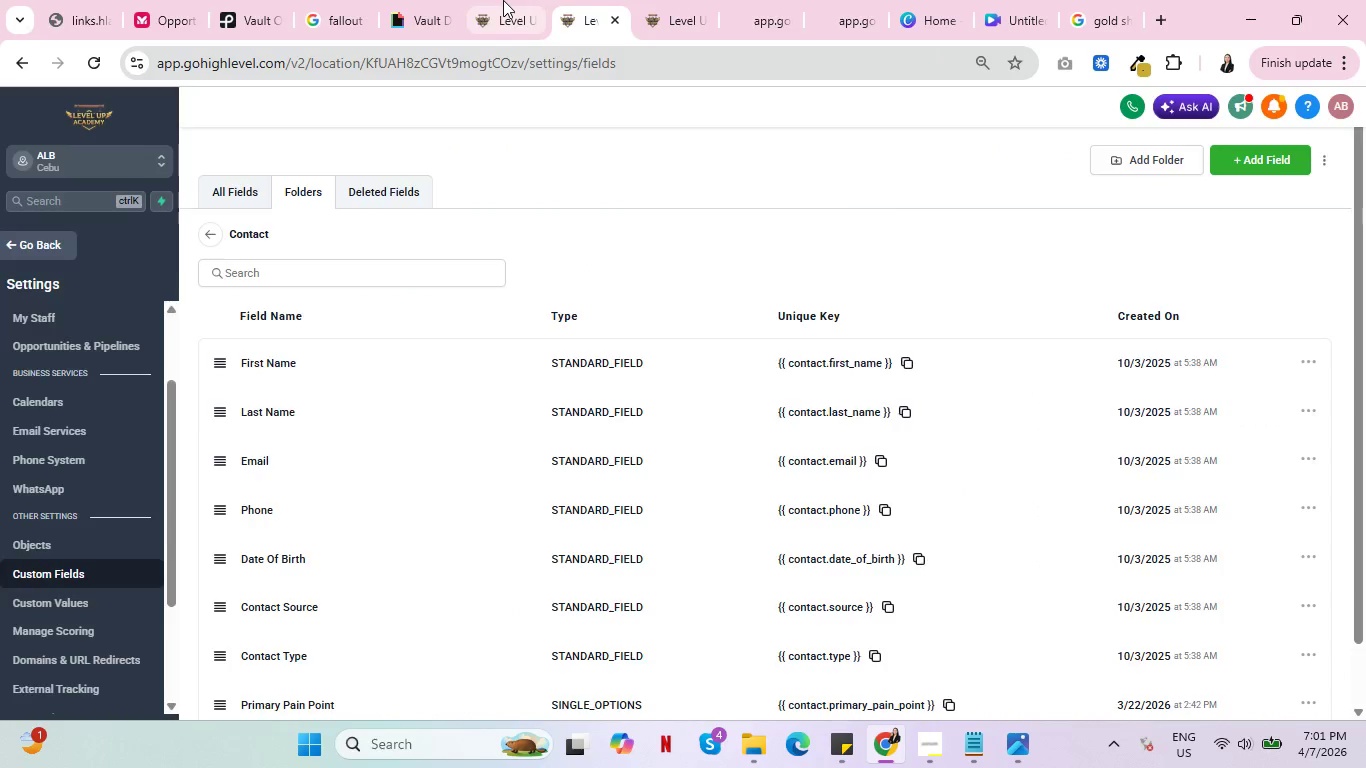 
left_click([503, 0])
 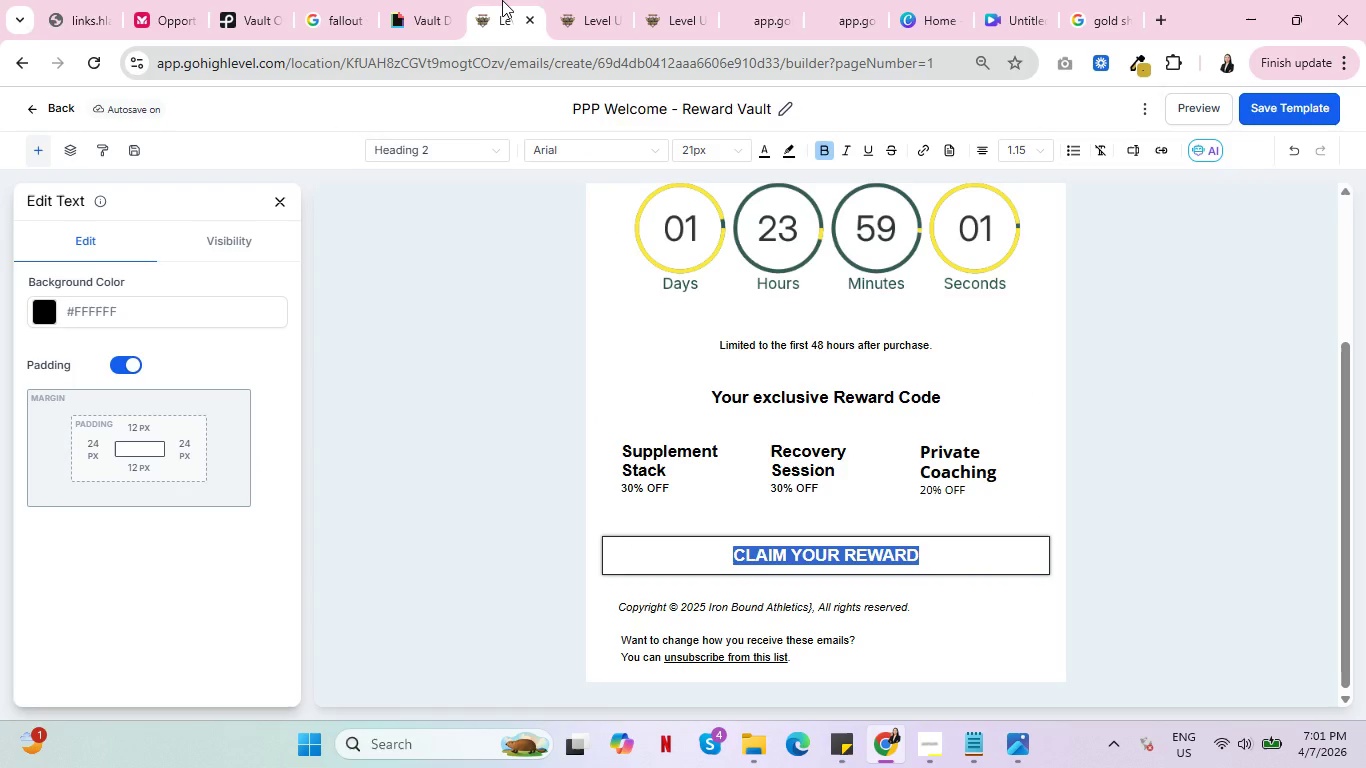 
key(Control+ControlLeft)
 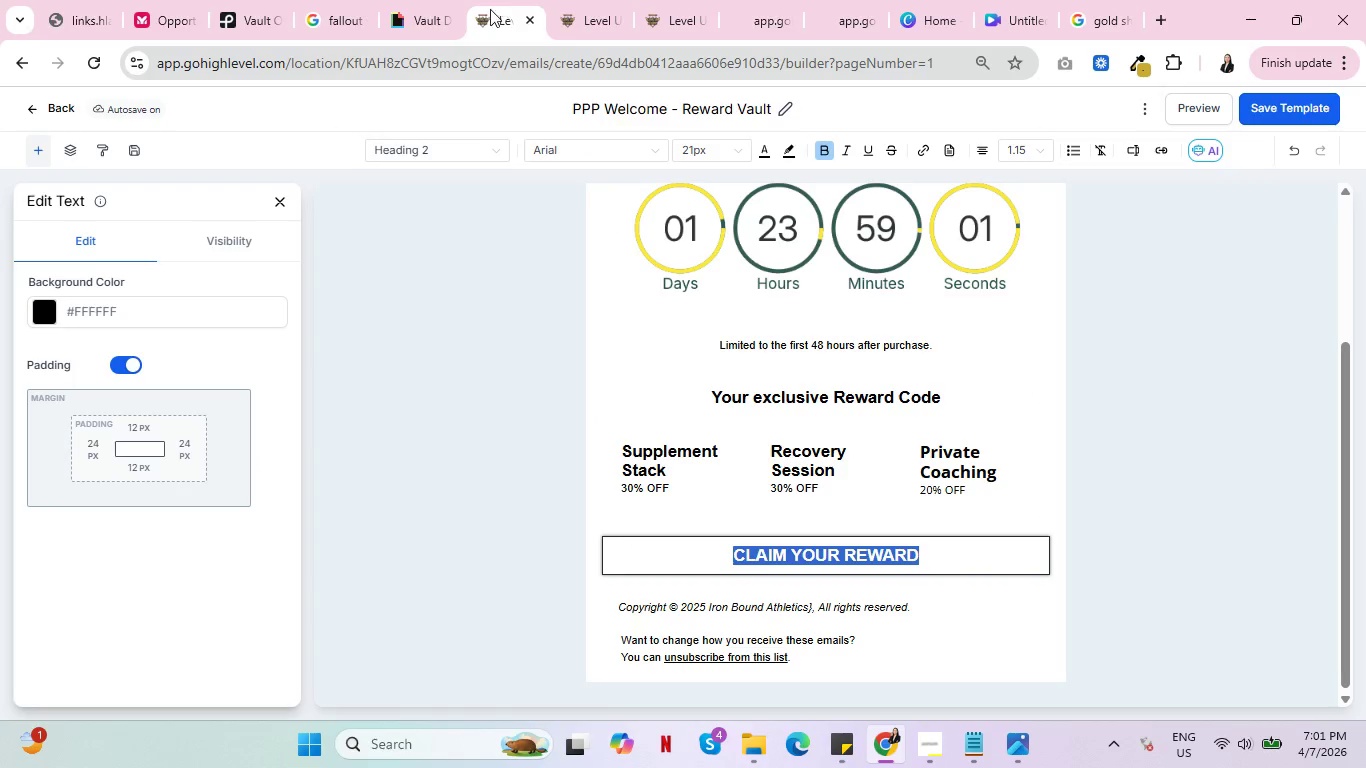 
key(Control+ControlLeft)
 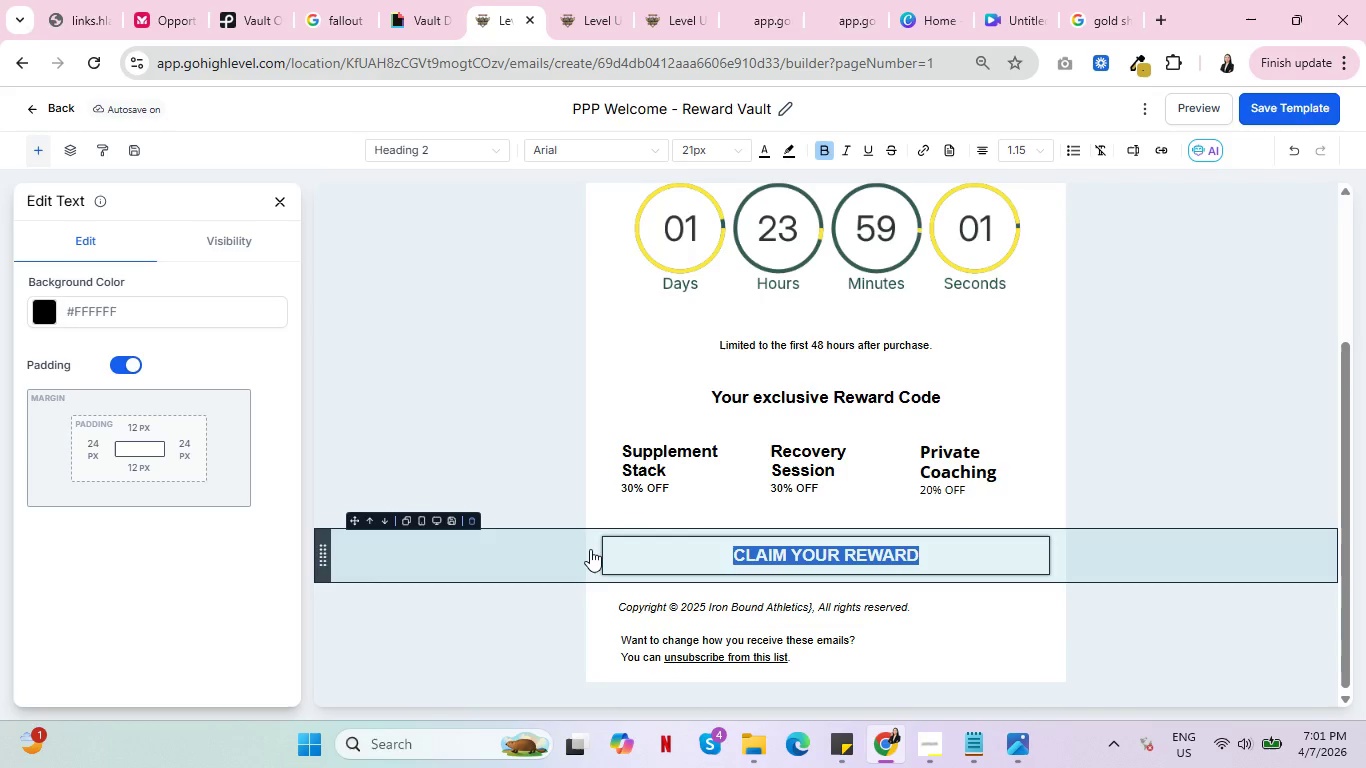 
wait(8.44)
 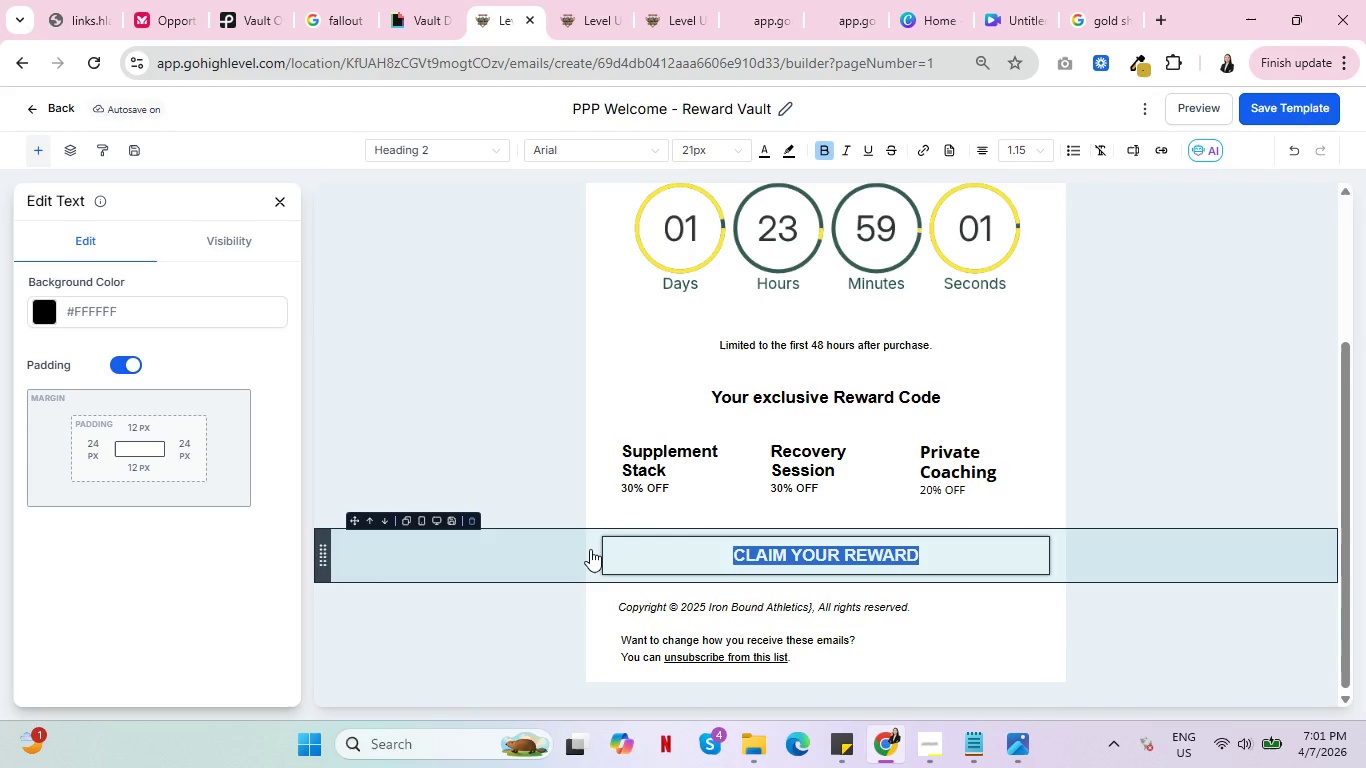 
left_click([1301, 103])
 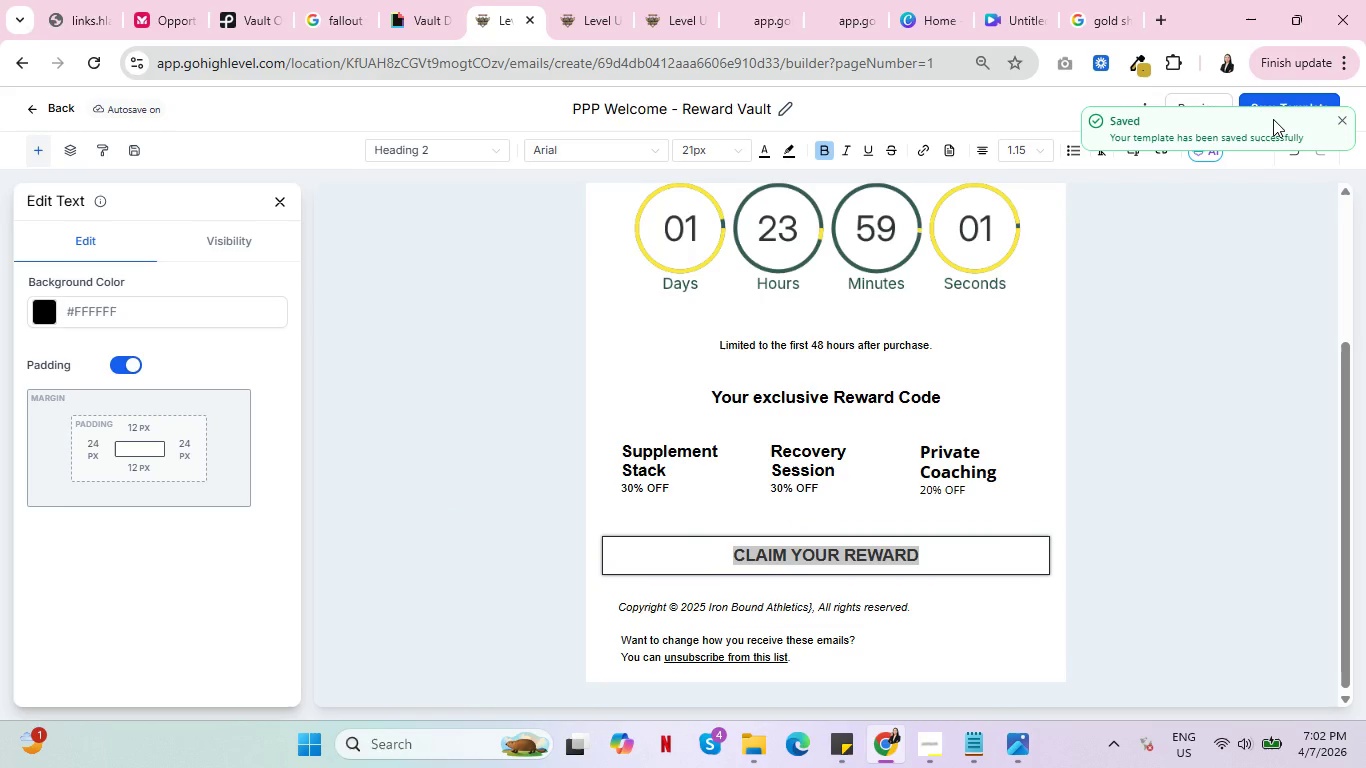 
wait(14.64)
 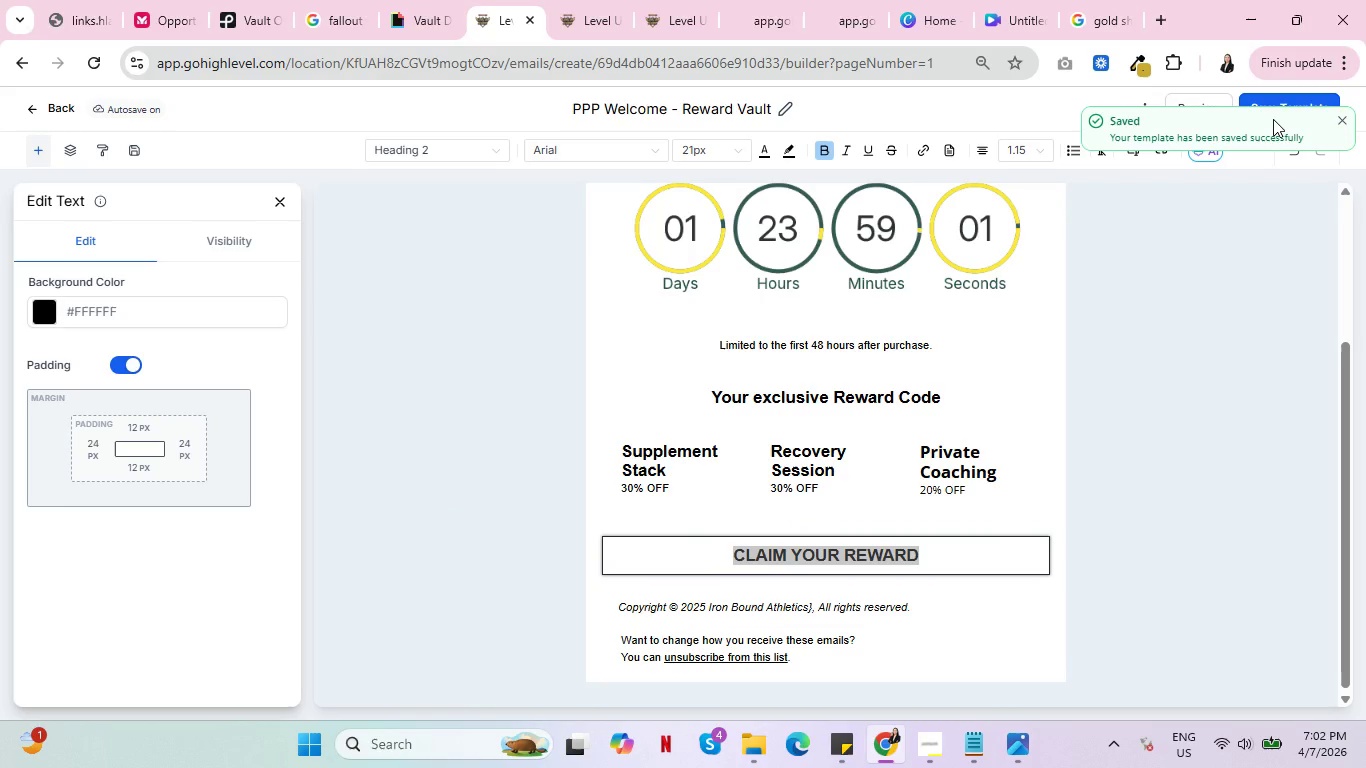 
left_click([280, 203])
 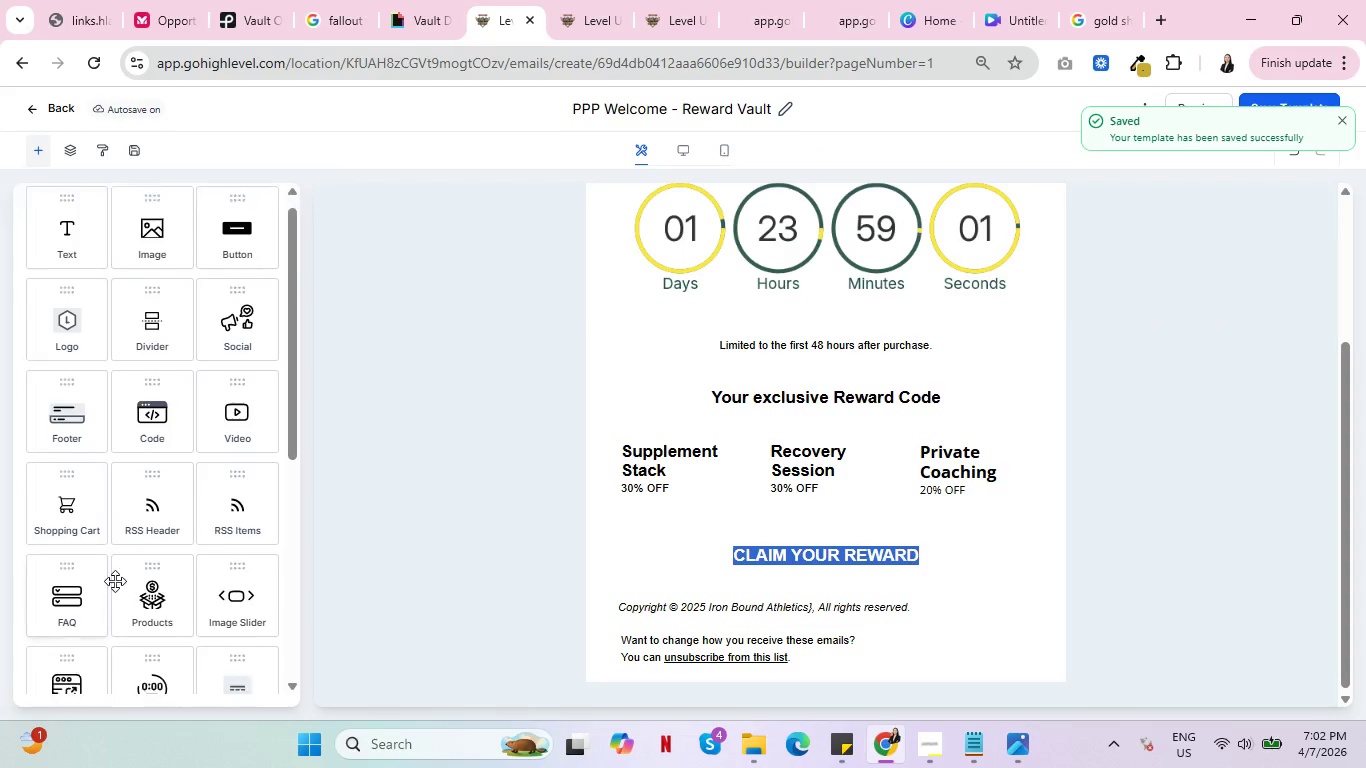 
scroll: coordinate [115, 581], scroll_direction: down, amount: 6.0
 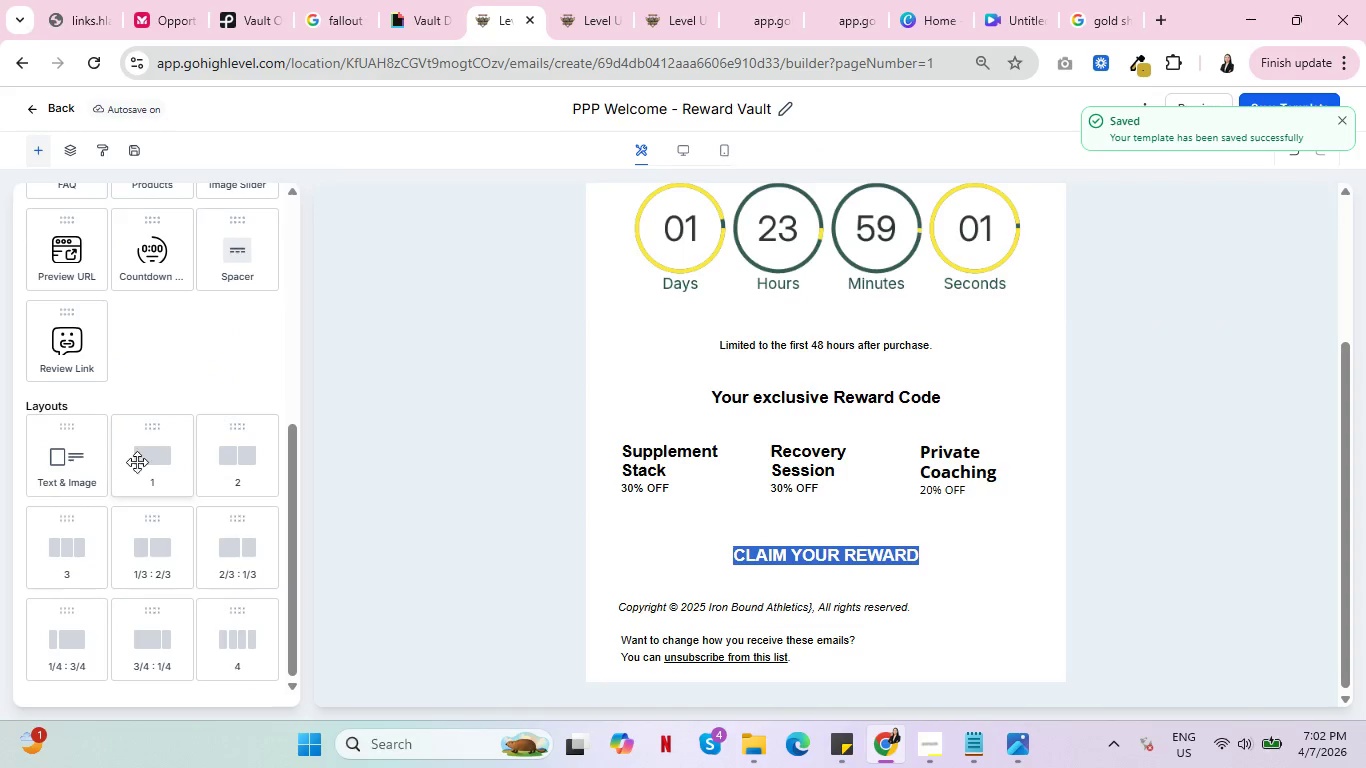 
left_click_drag(start_coordinate=[148, 458], to_coordinate=[846, 548])
 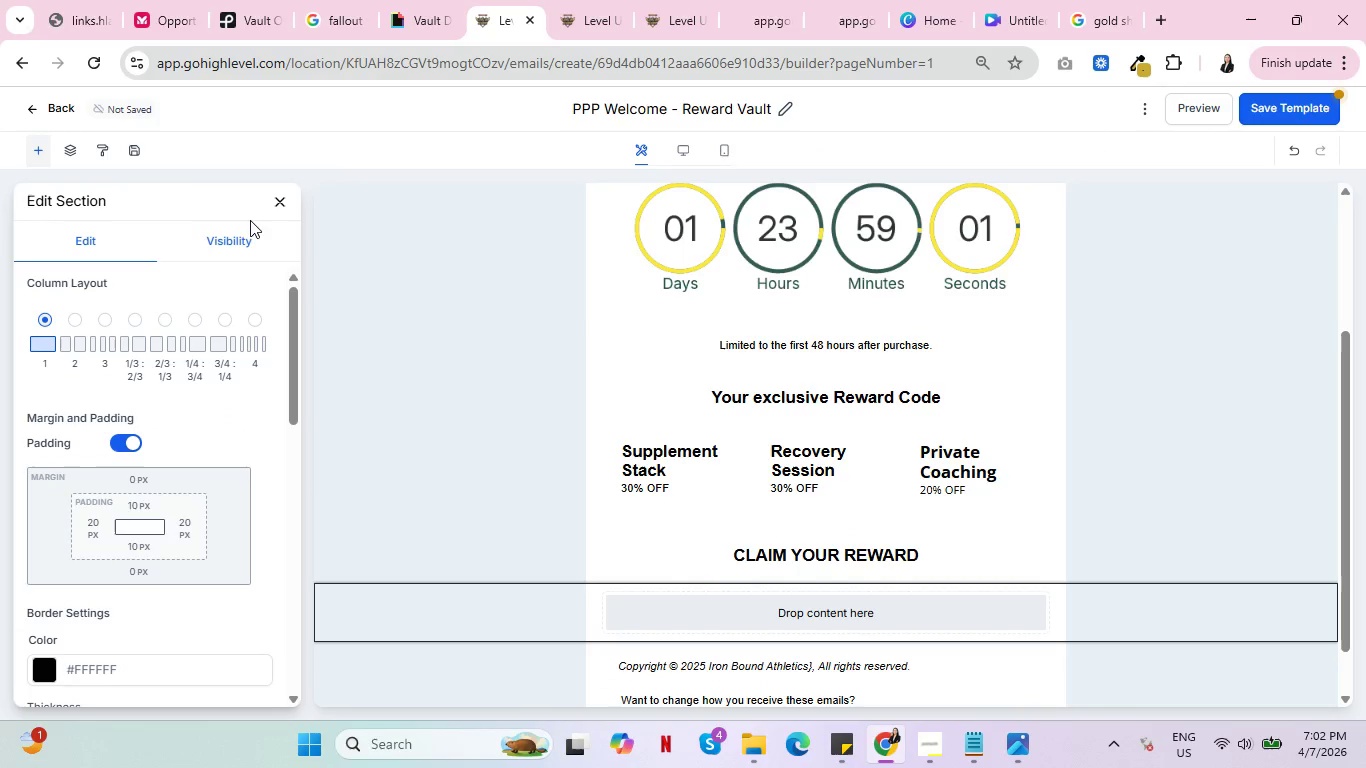 
left_click([279, 200])
 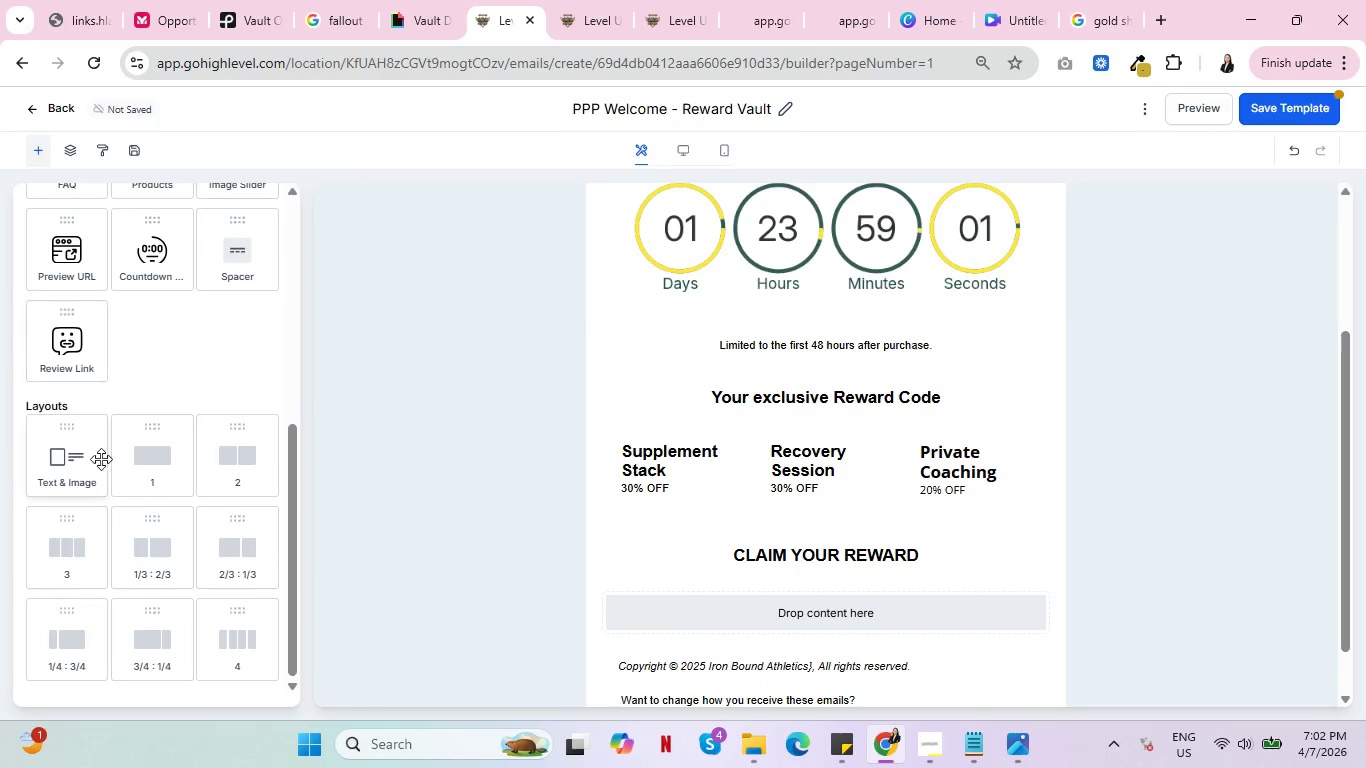 
scroll: coordinate [105, 455], scroll_direction: up, amount: 6.0
 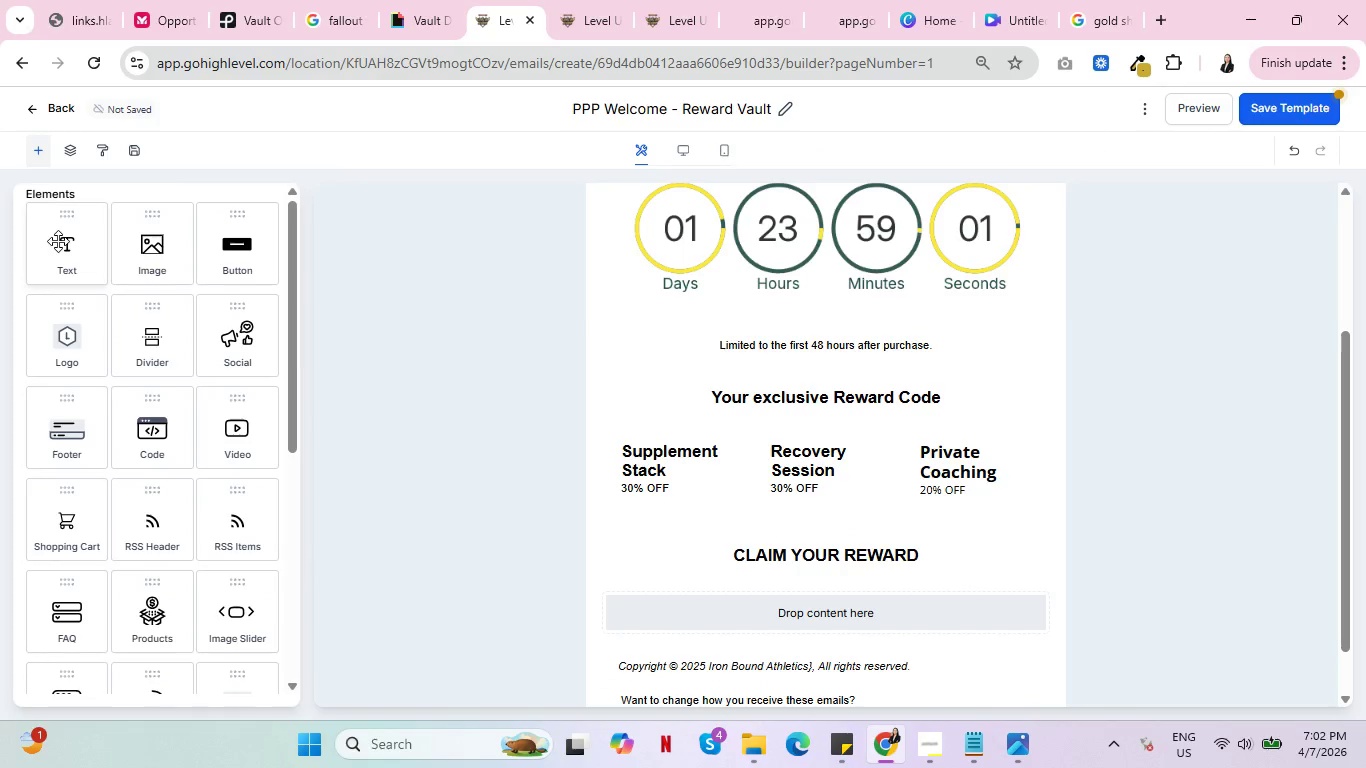 
left_click_drag(start_coordinate=[58, 241], to_coordinate=[803, 629])
 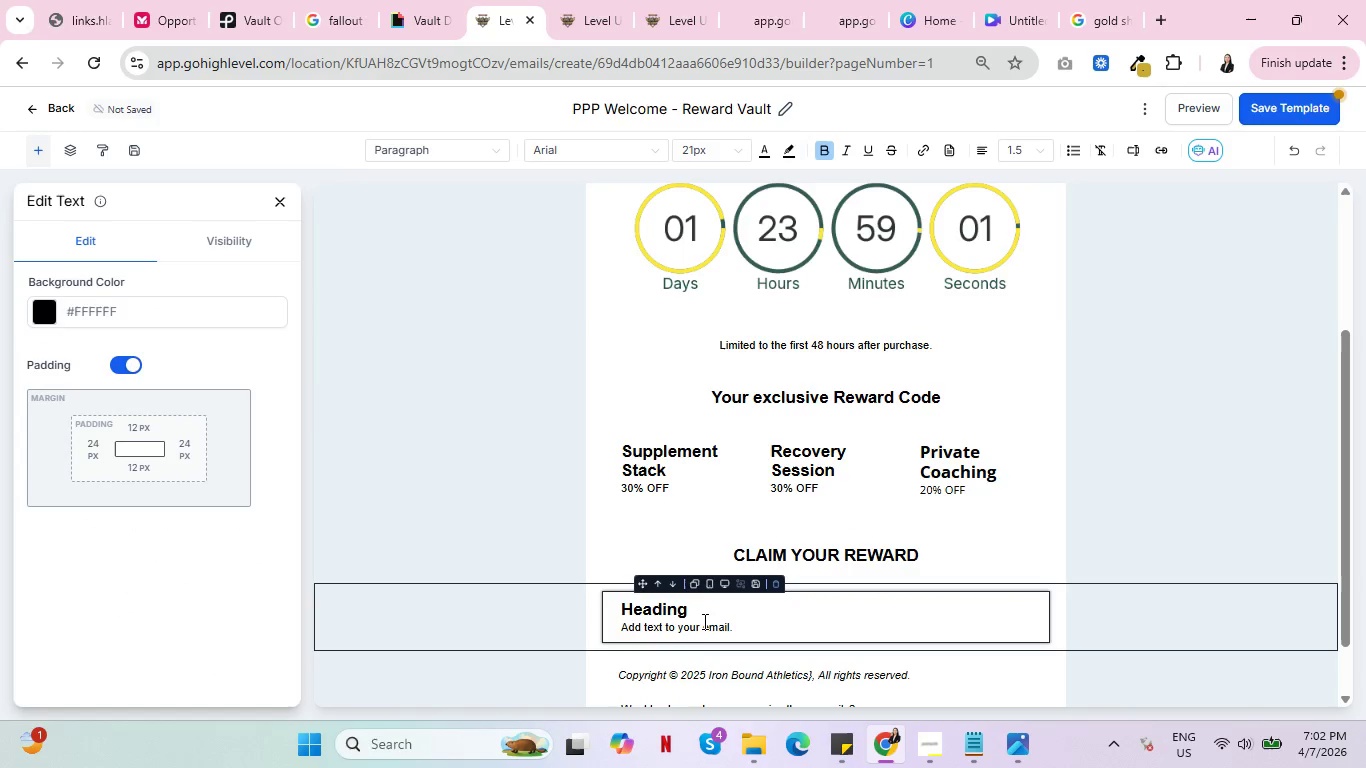 
left_click_drag(start_coordinate=[697, 619], to_coordinate=[601, 605])
 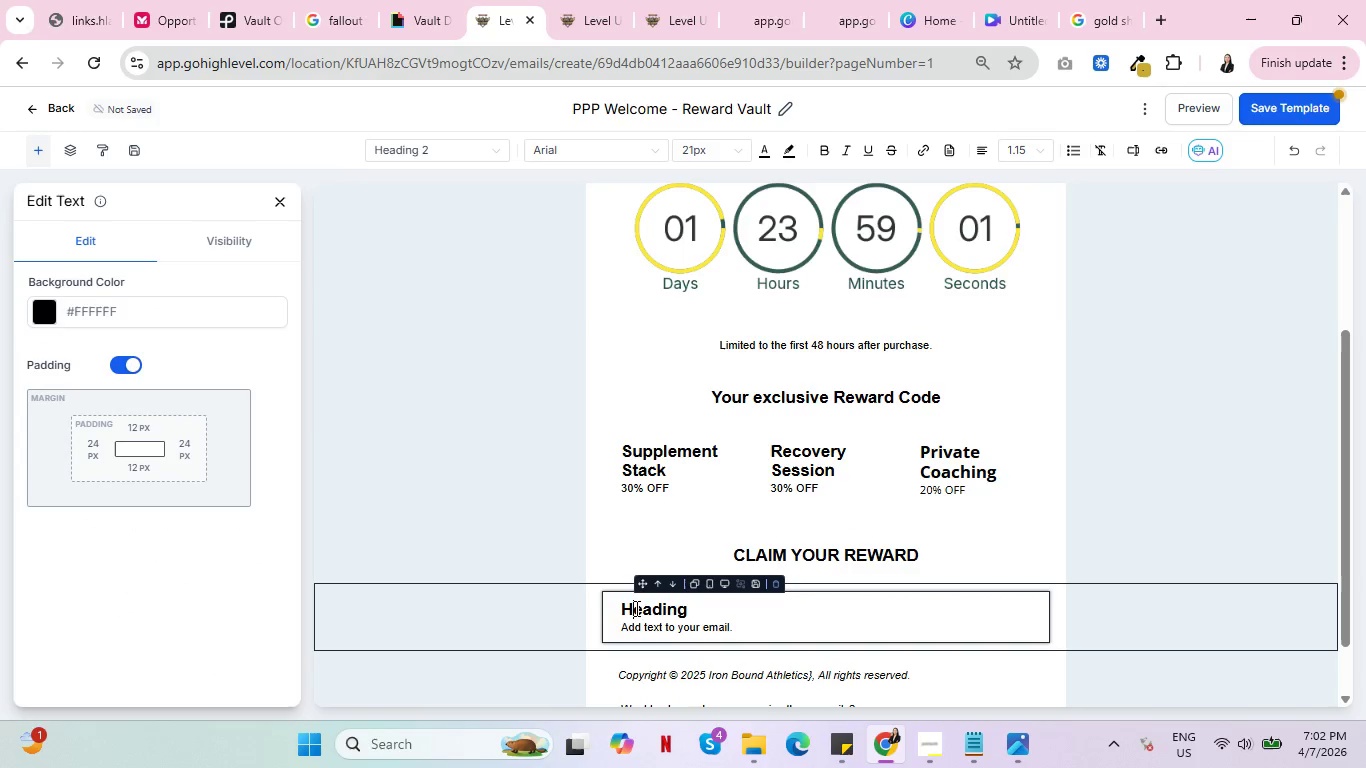 
left_click([635, 608])
 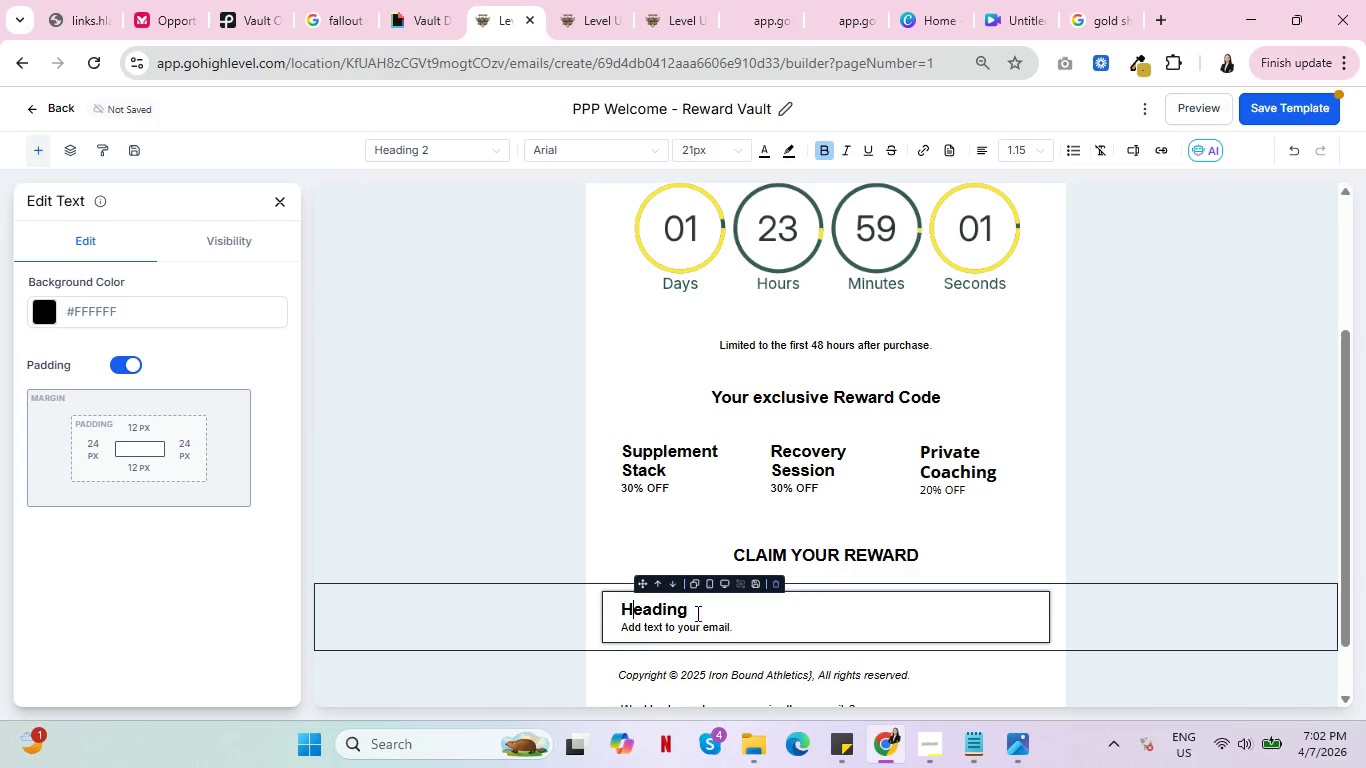 
left_click_drag(start_coordinate=[696, 613], to_coordinate=[624, 602])
 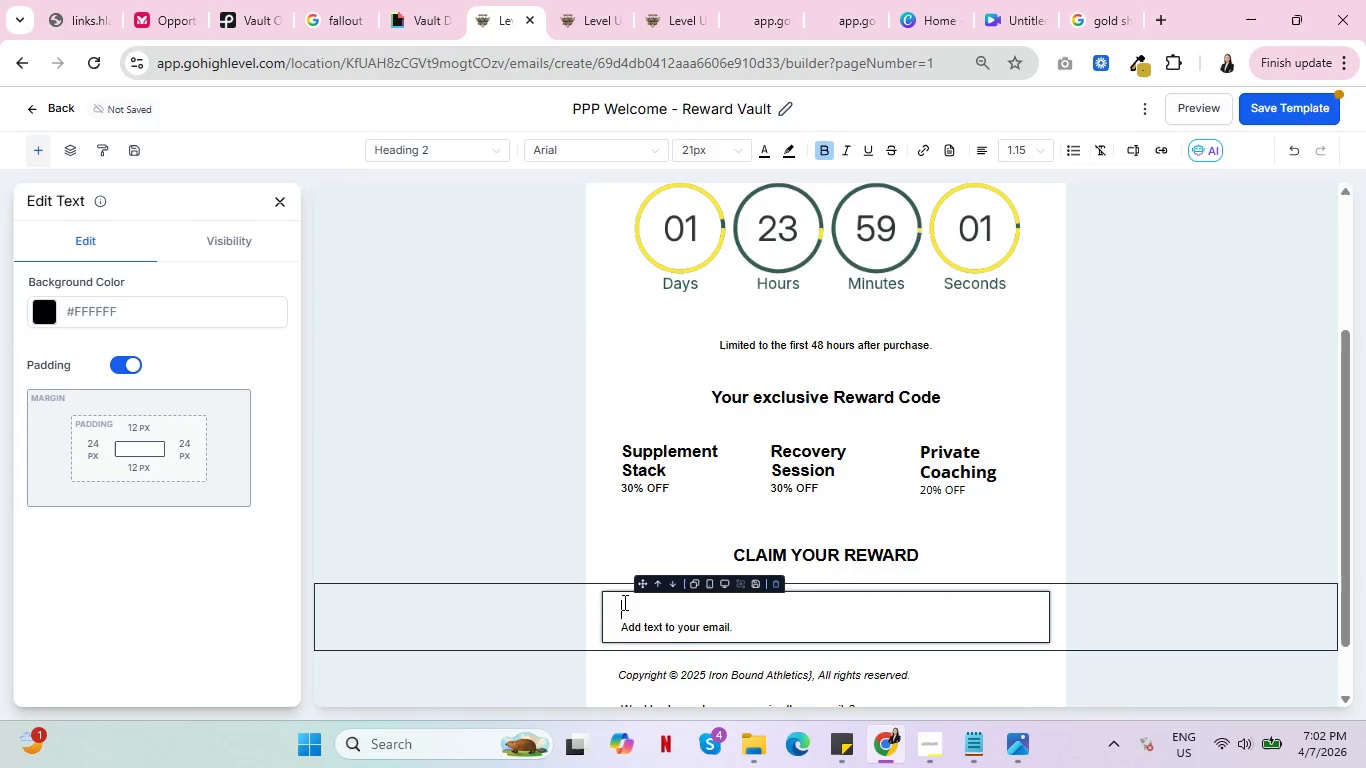 
key(Backspace)
 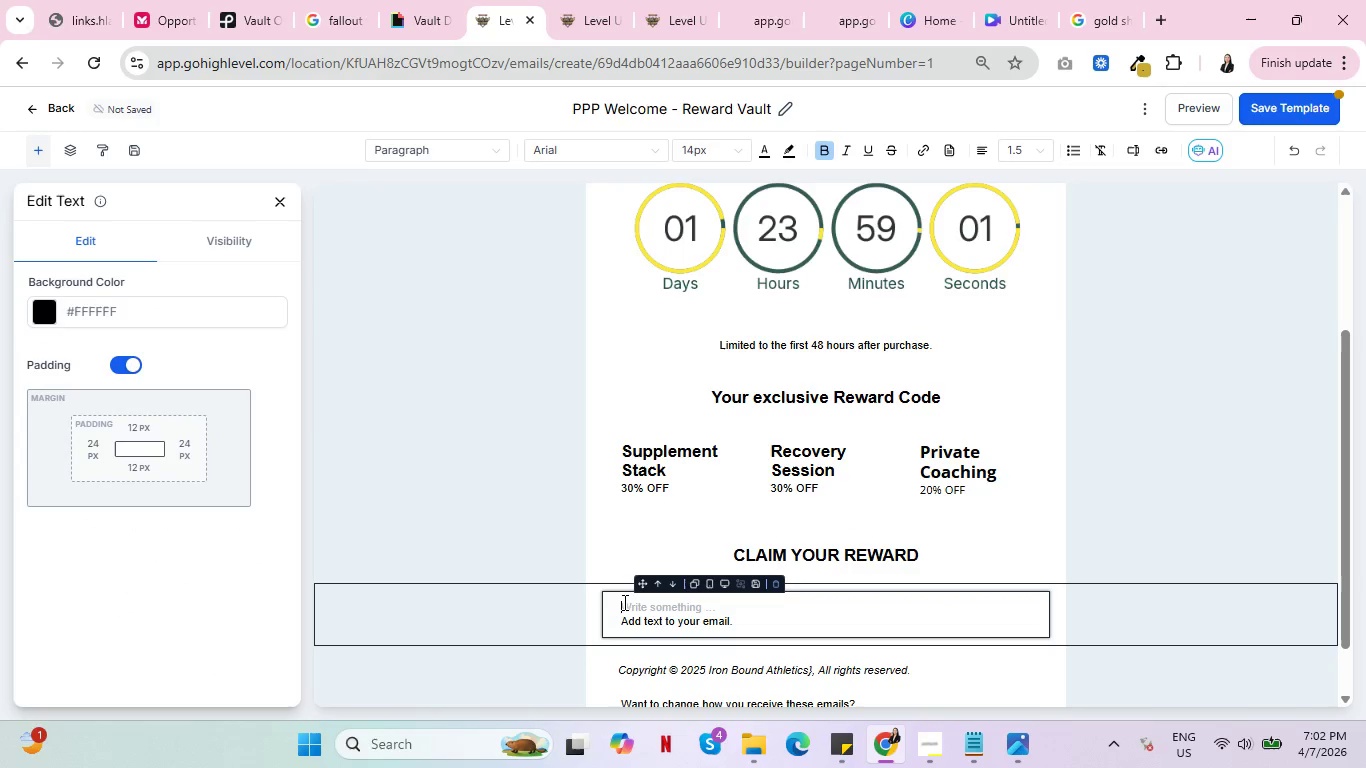 
key(Backspace)
 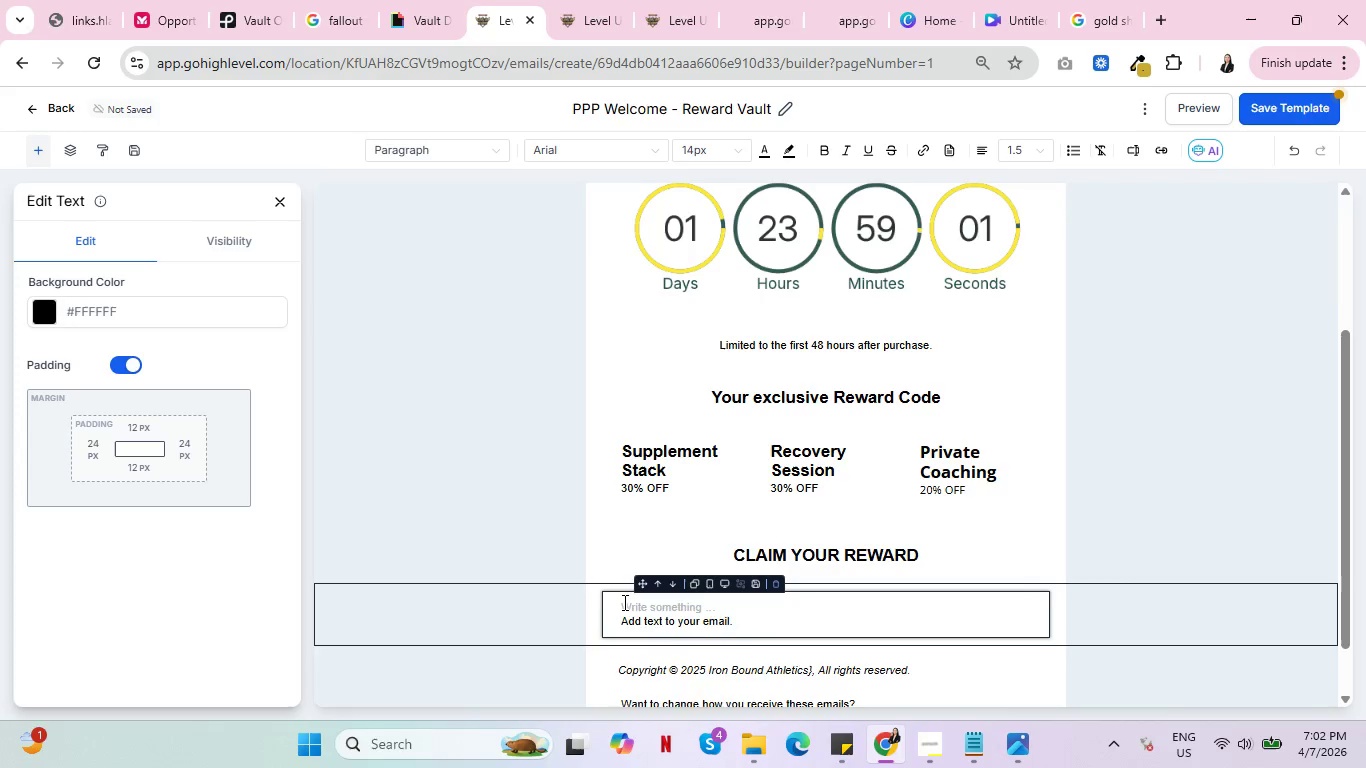 
key(Delete)
 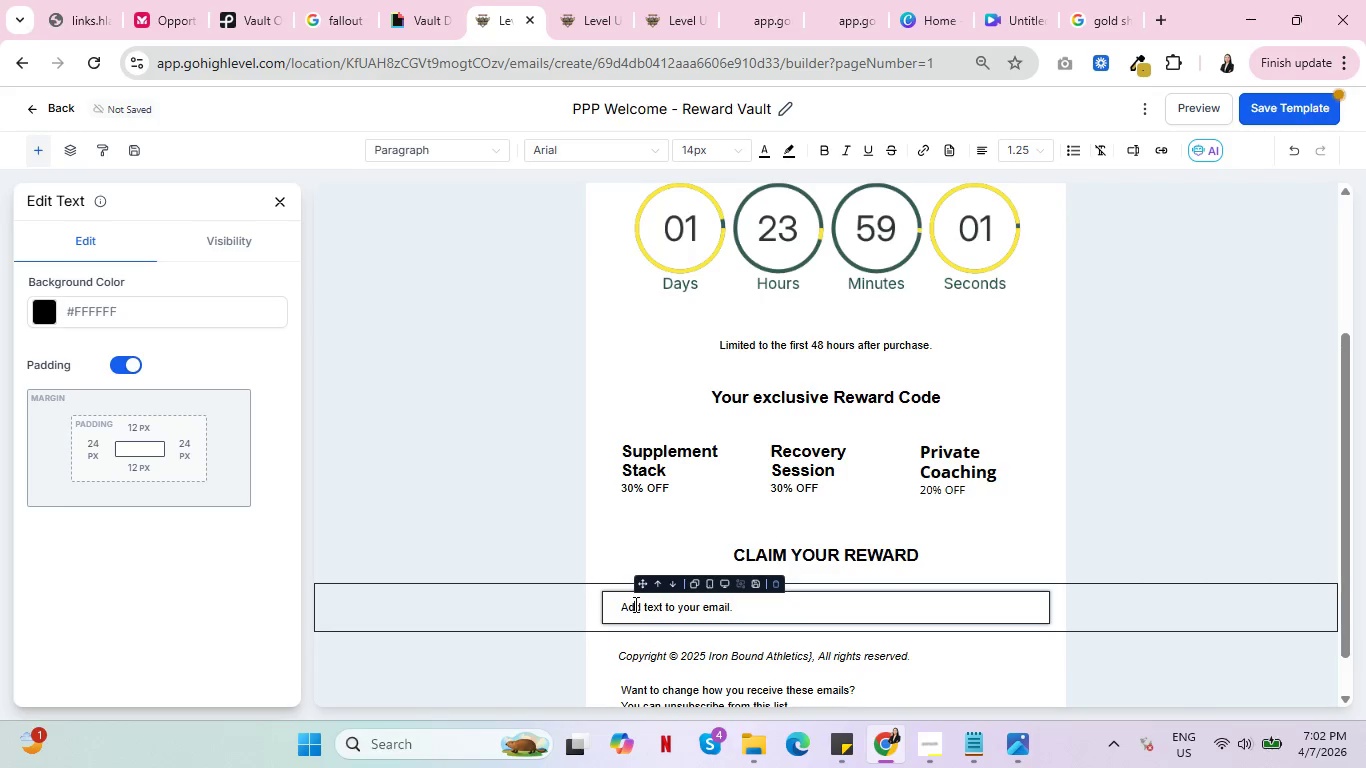 
double_click([634, 604])
 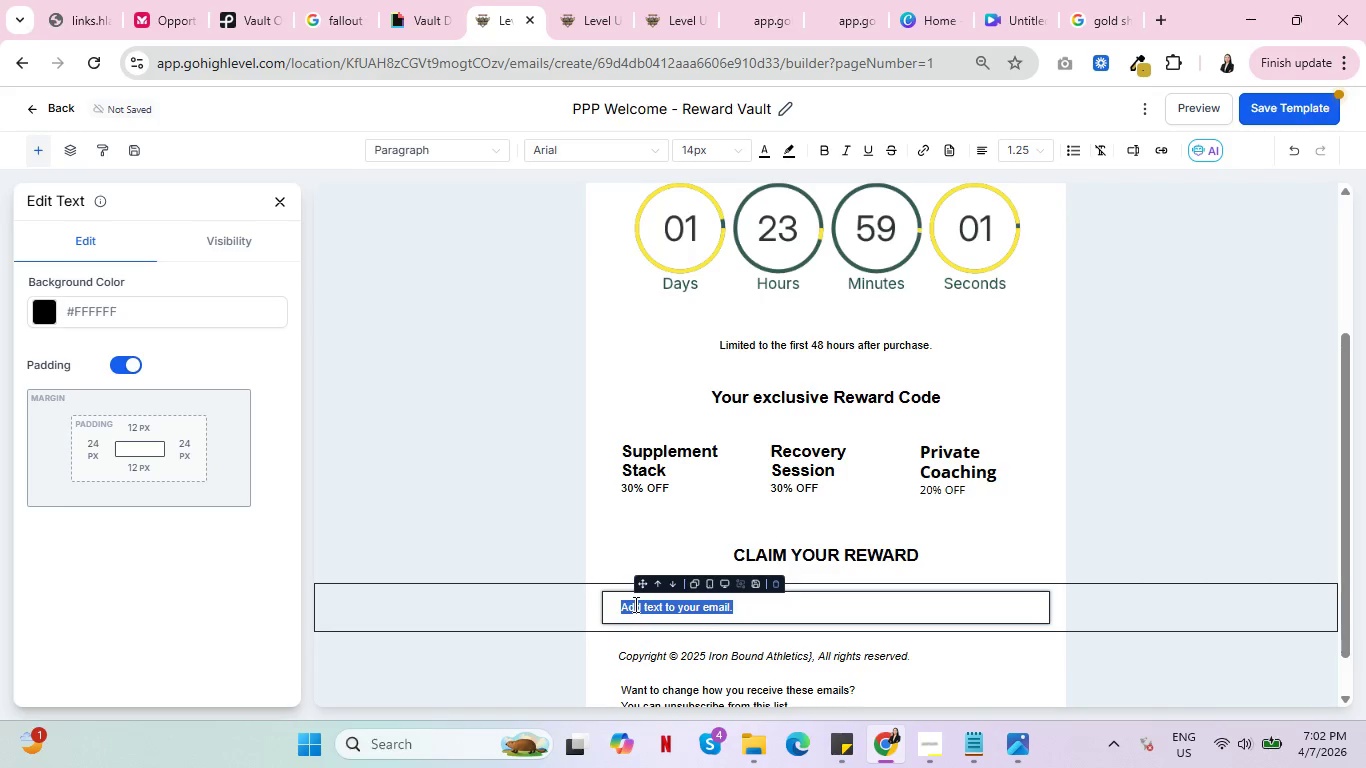 
triple_click([634, 604])
 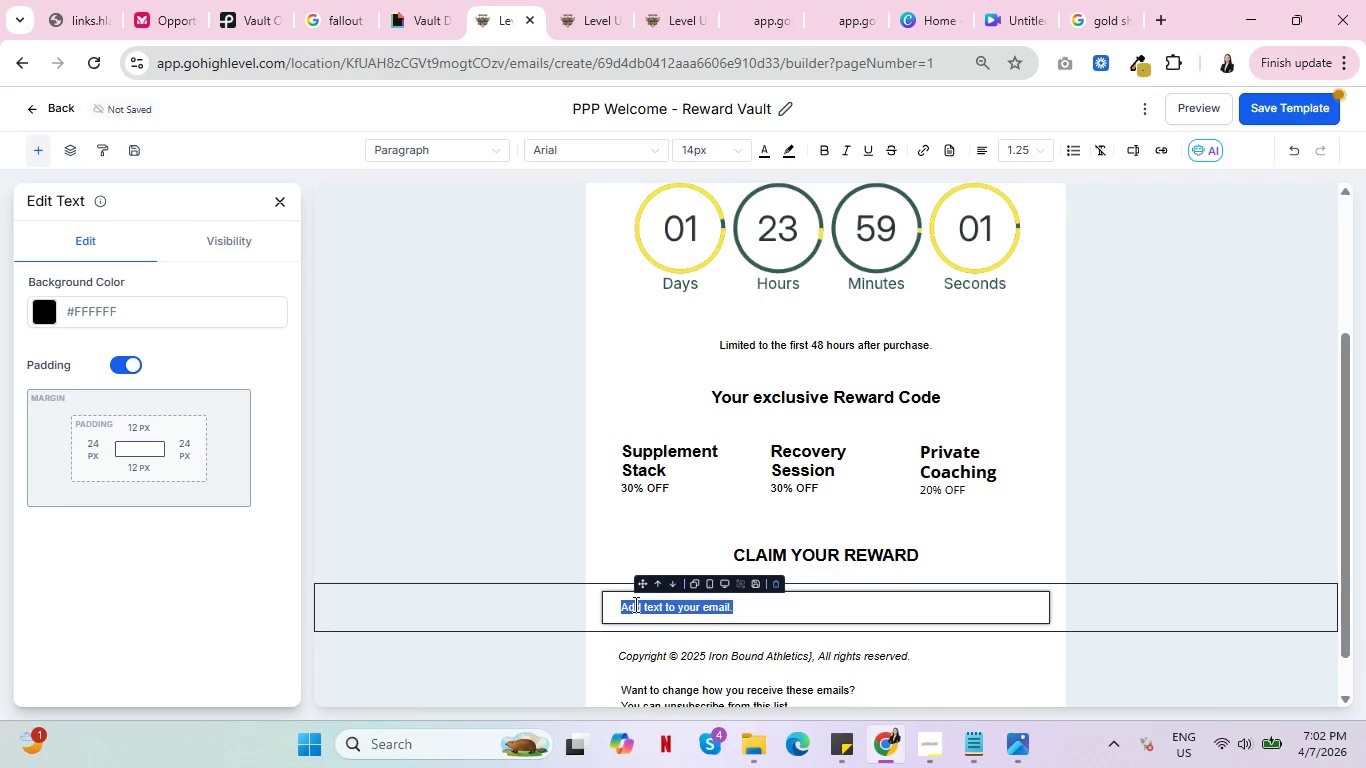 
type(This reward is )
 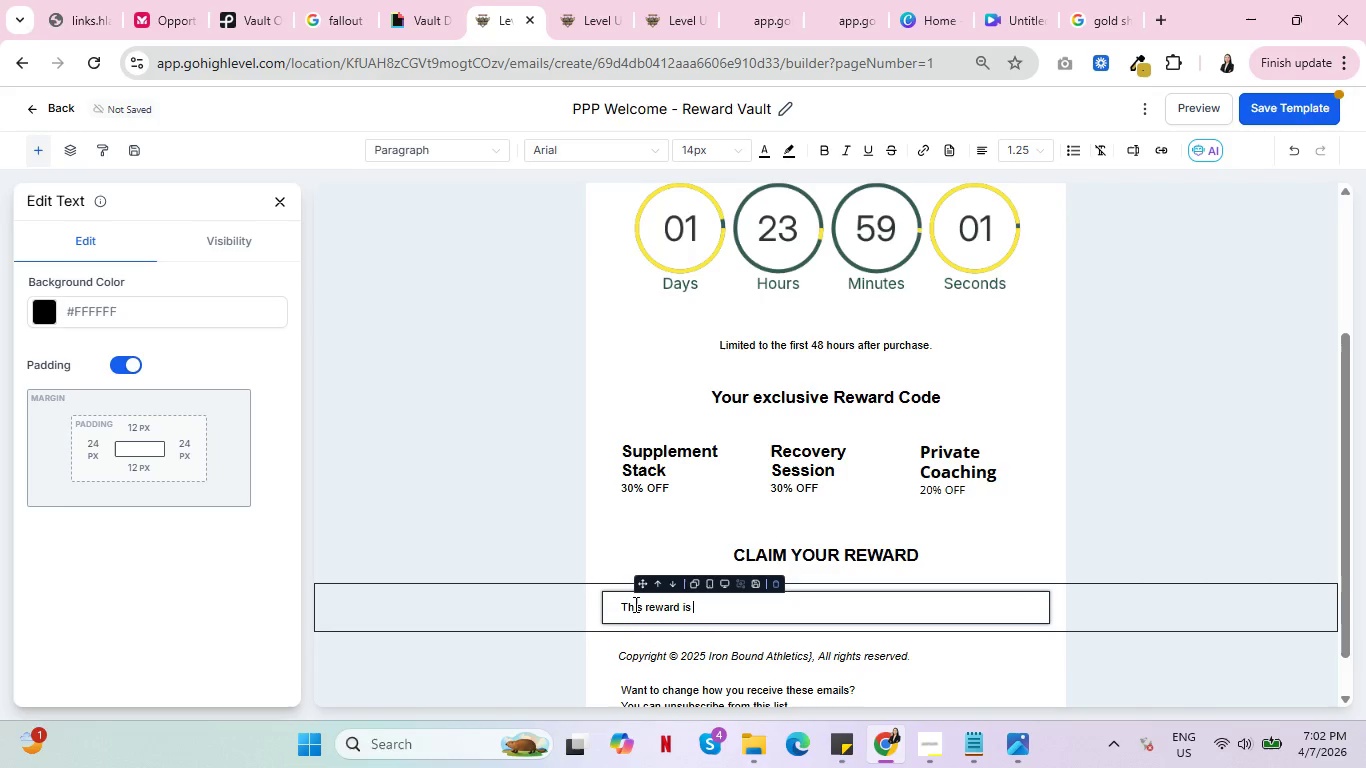 
type(is )
key(Backspace)
key(Backspace)
key(Backspace)
type(exclusive to Peak Performance )
 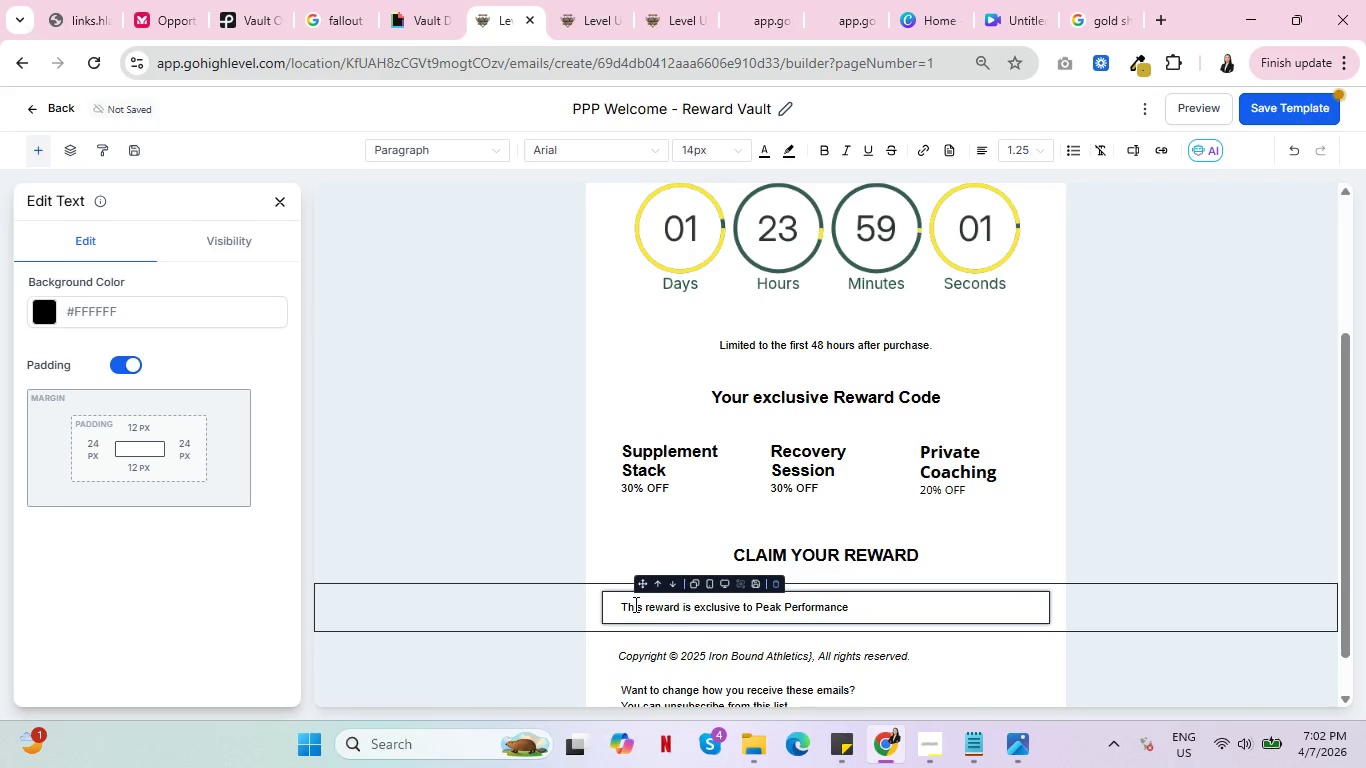 
type(Protocol Members. Non-transferrable)
 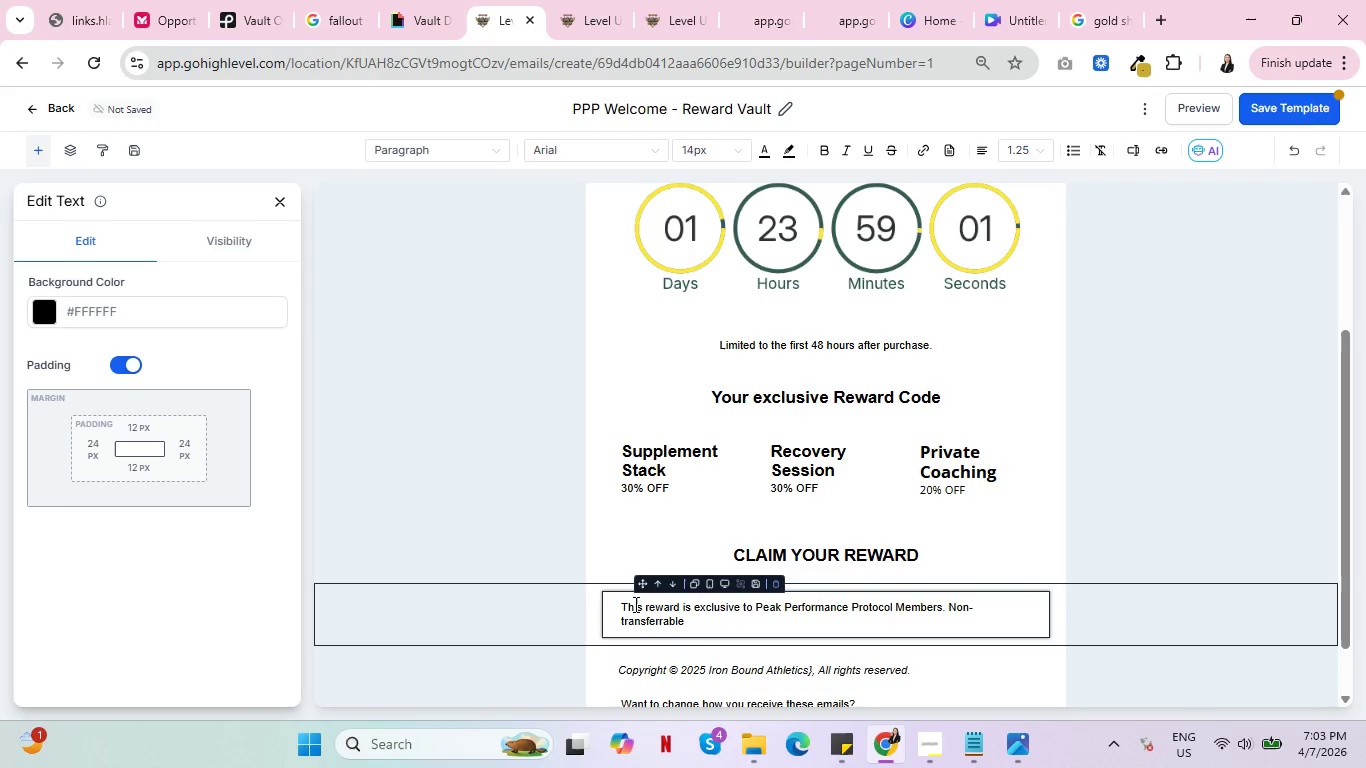 
type(. One reard )
key(Backspace)
key(Backspace)
key(Backspace)
key(Backspace)
type(ward per member.)
 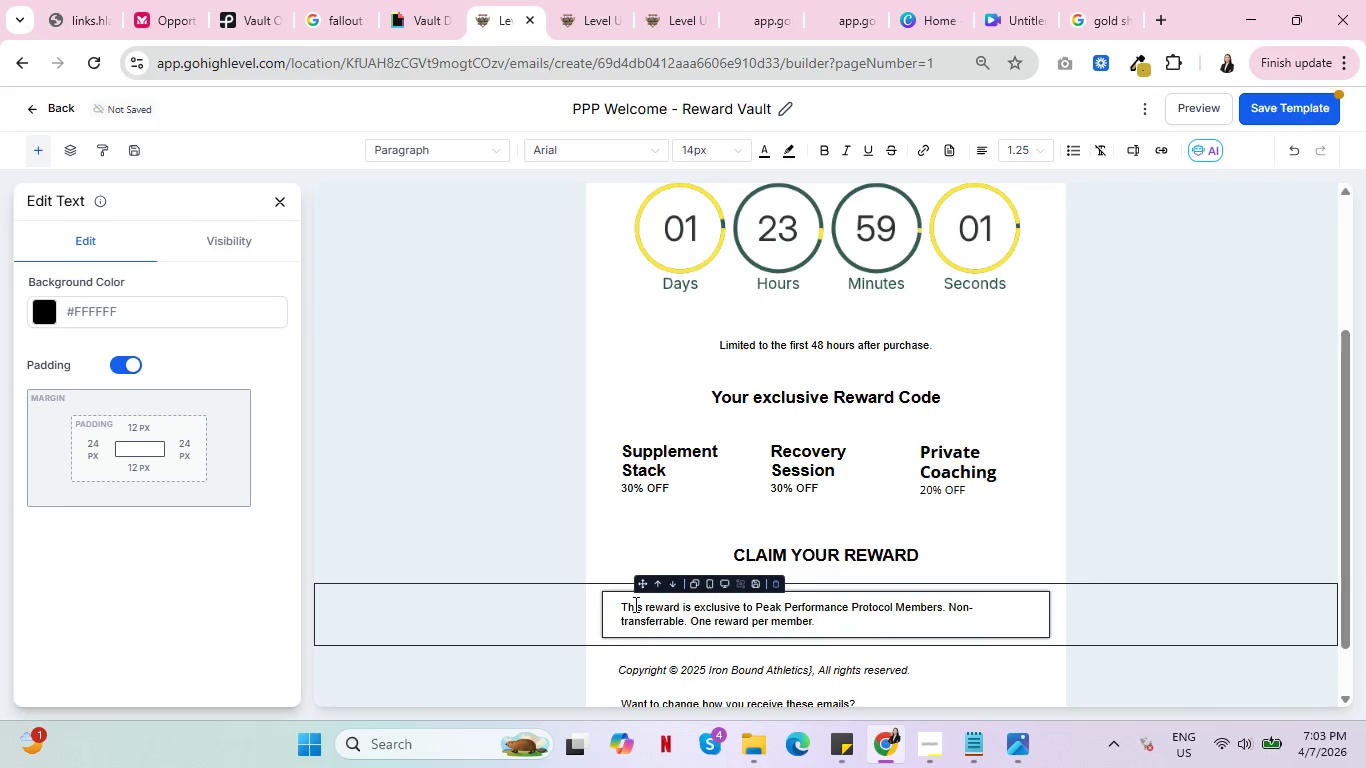 
wait(30.7)
 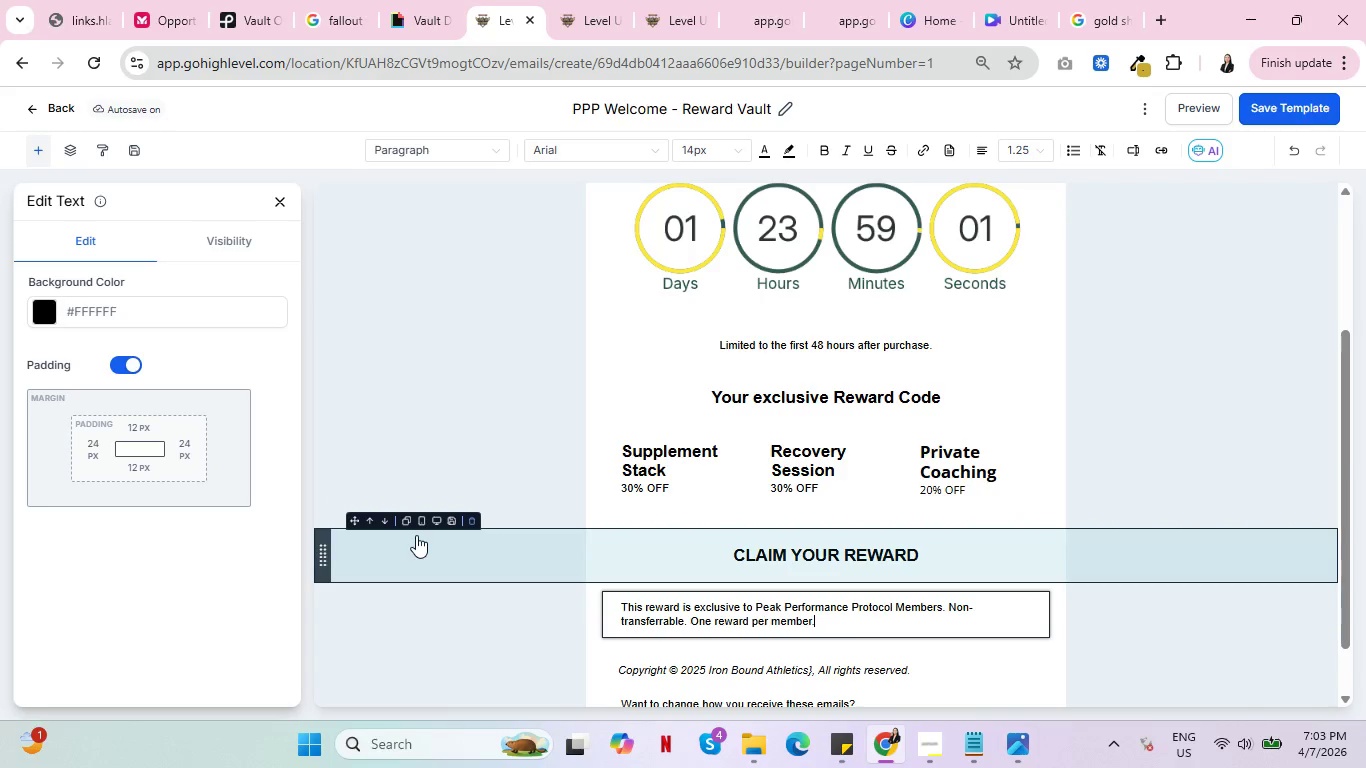 
scroll: coordinate [923, 383], scroll_direction: up, amount: 8.0
 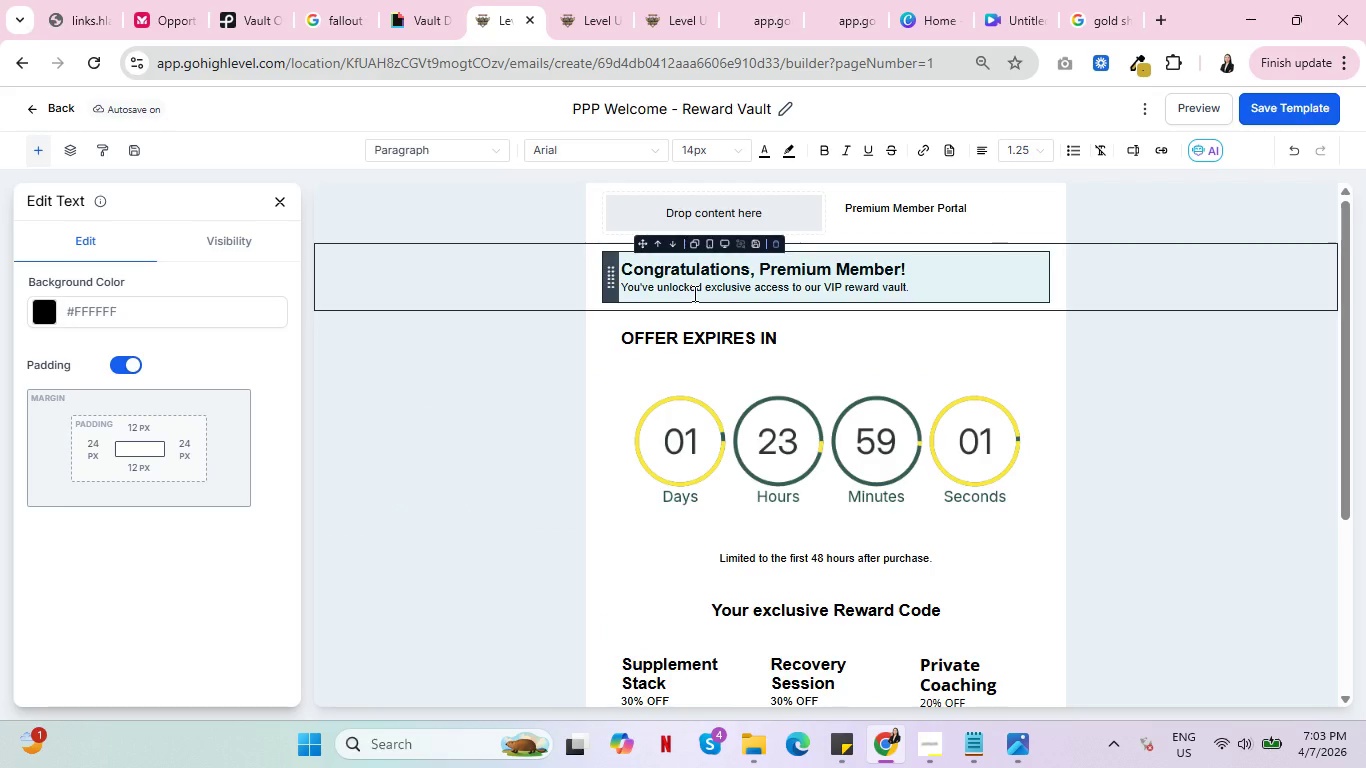 
key(Control+ControlLeft)
 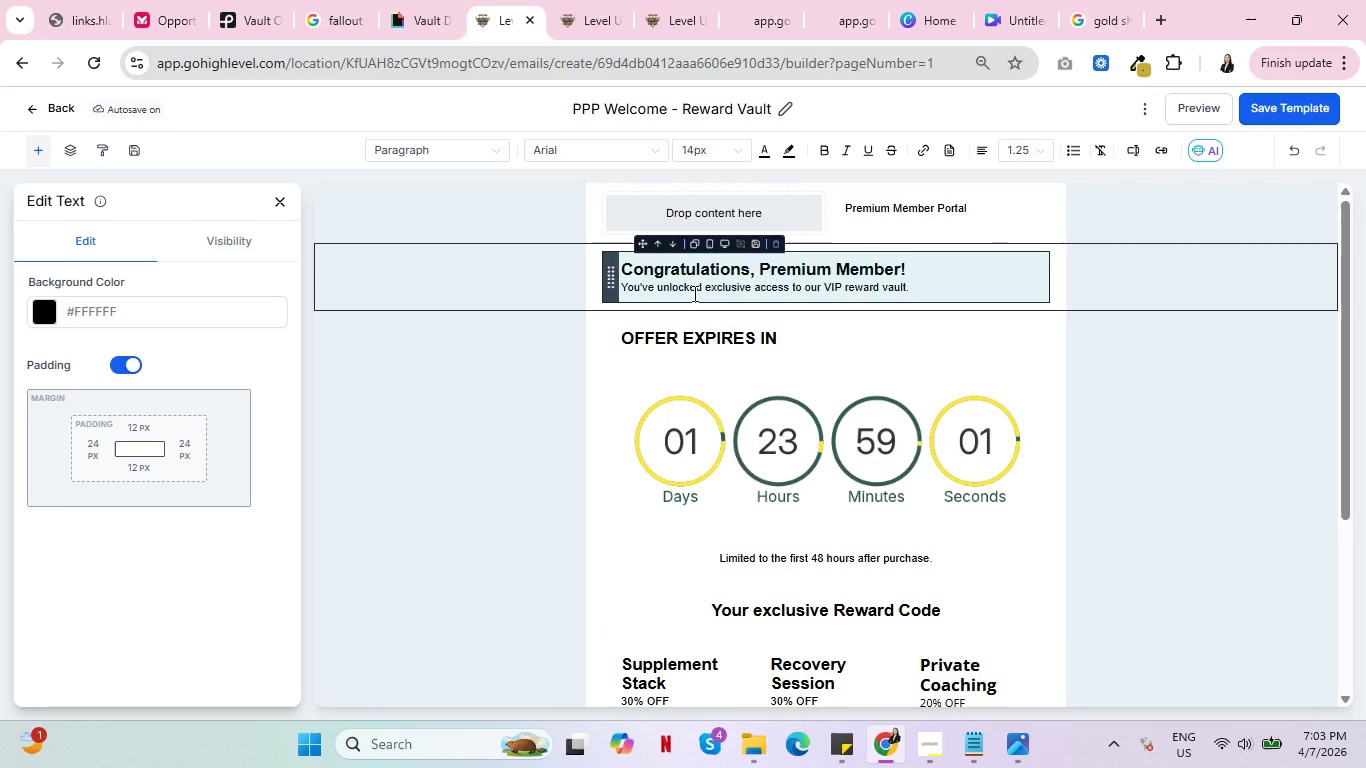 
key(Control+ControlLeft)
 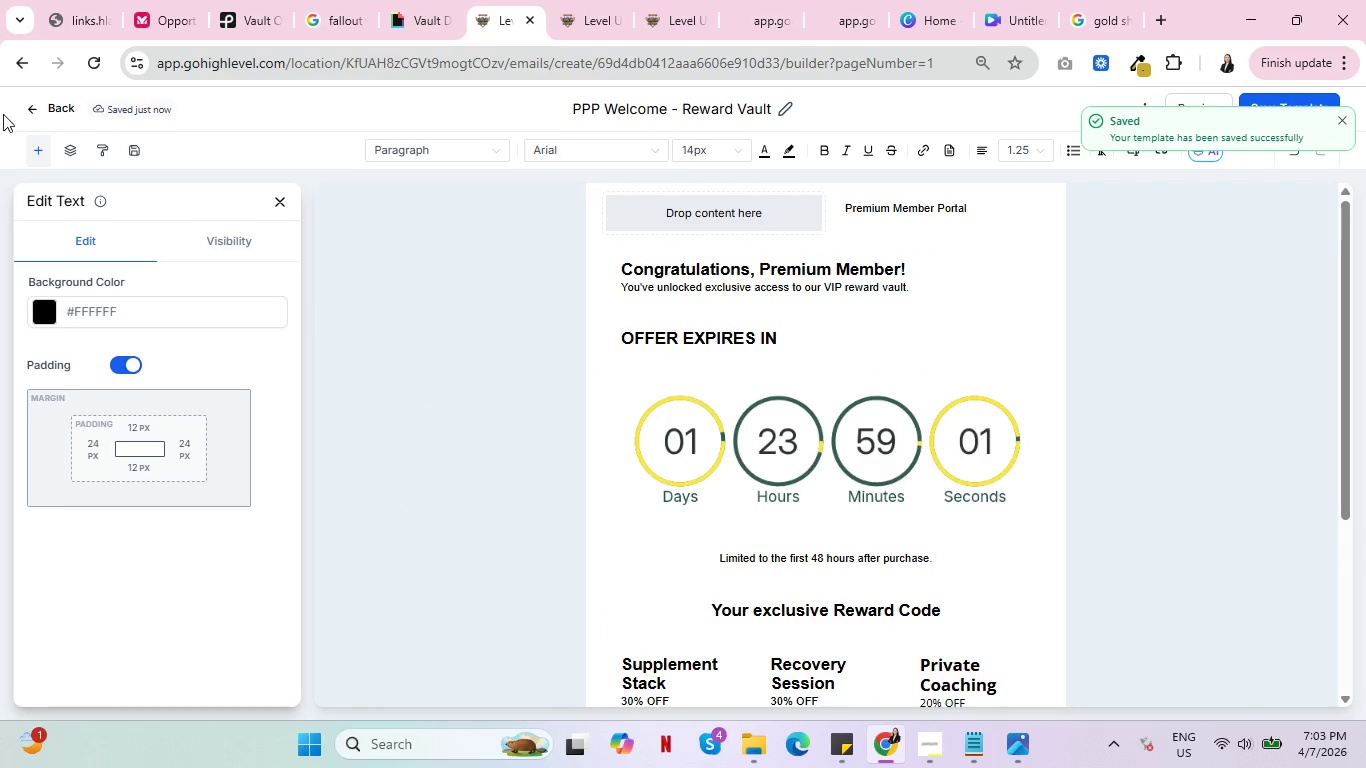 
left_click([36, 109])
 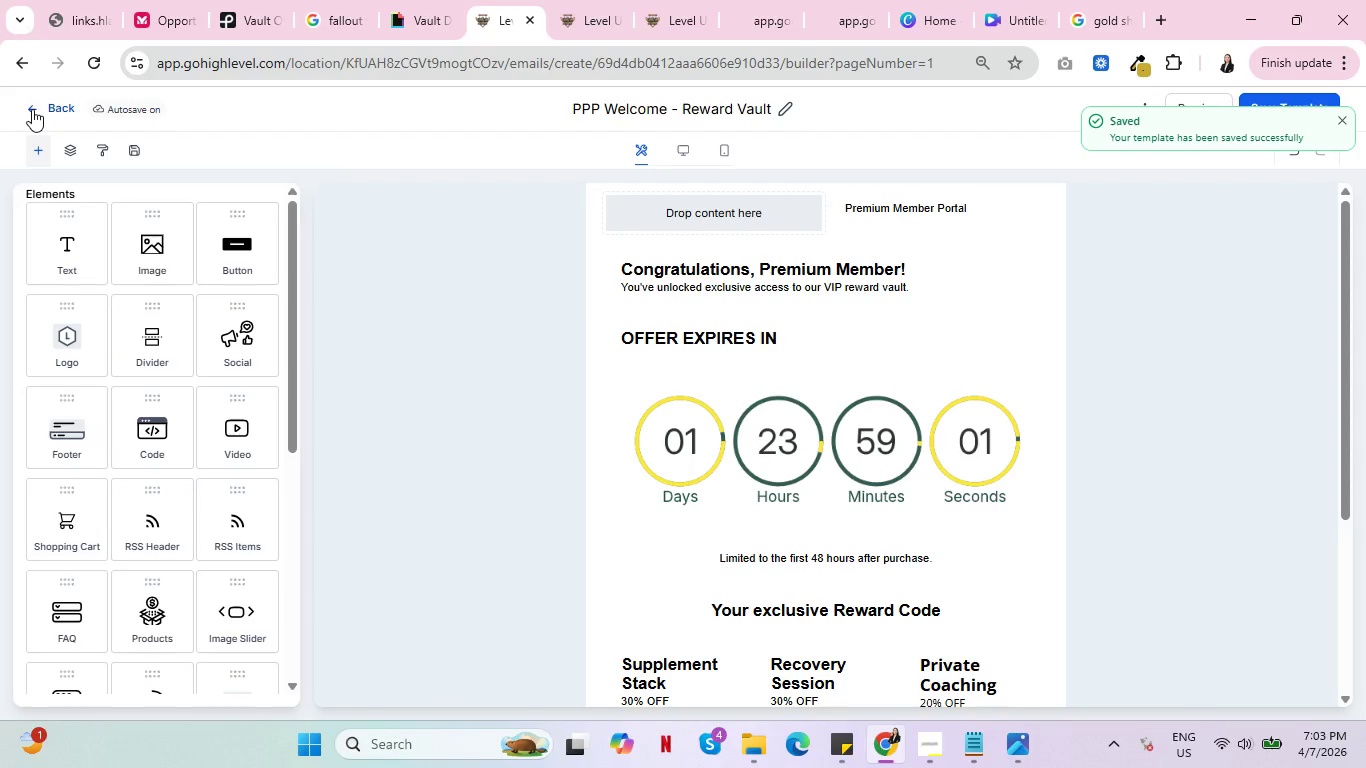 
left_click([32, 109])
 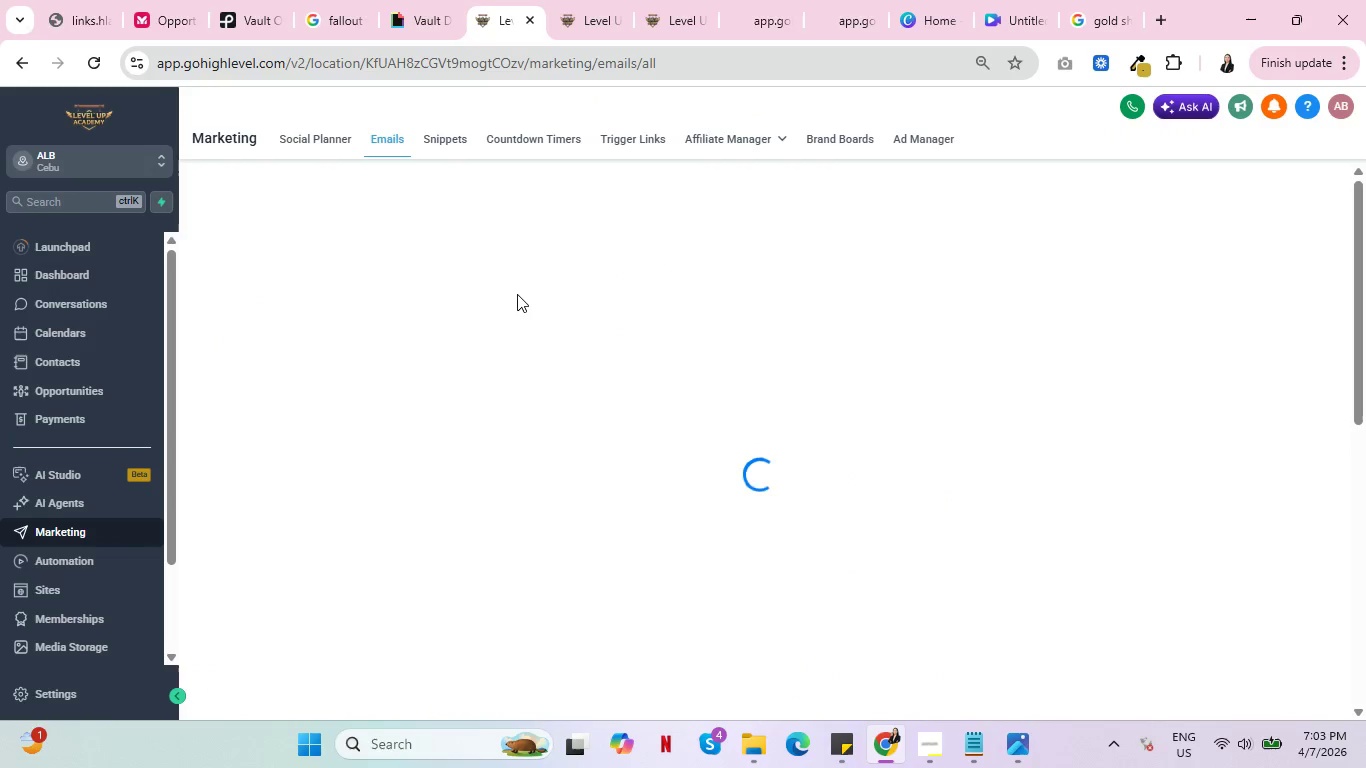 
key(Control+ControlLeft)
 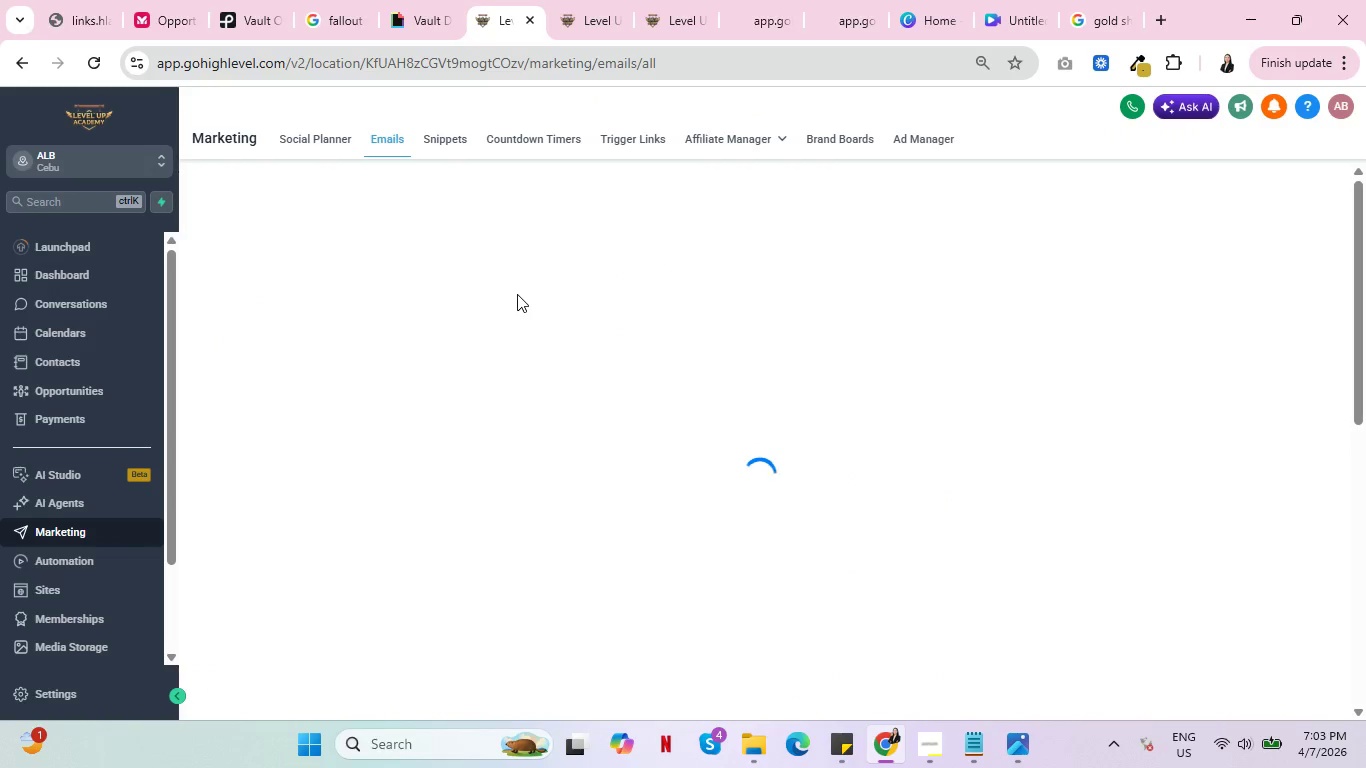 
key(Control+ControlLeft)
 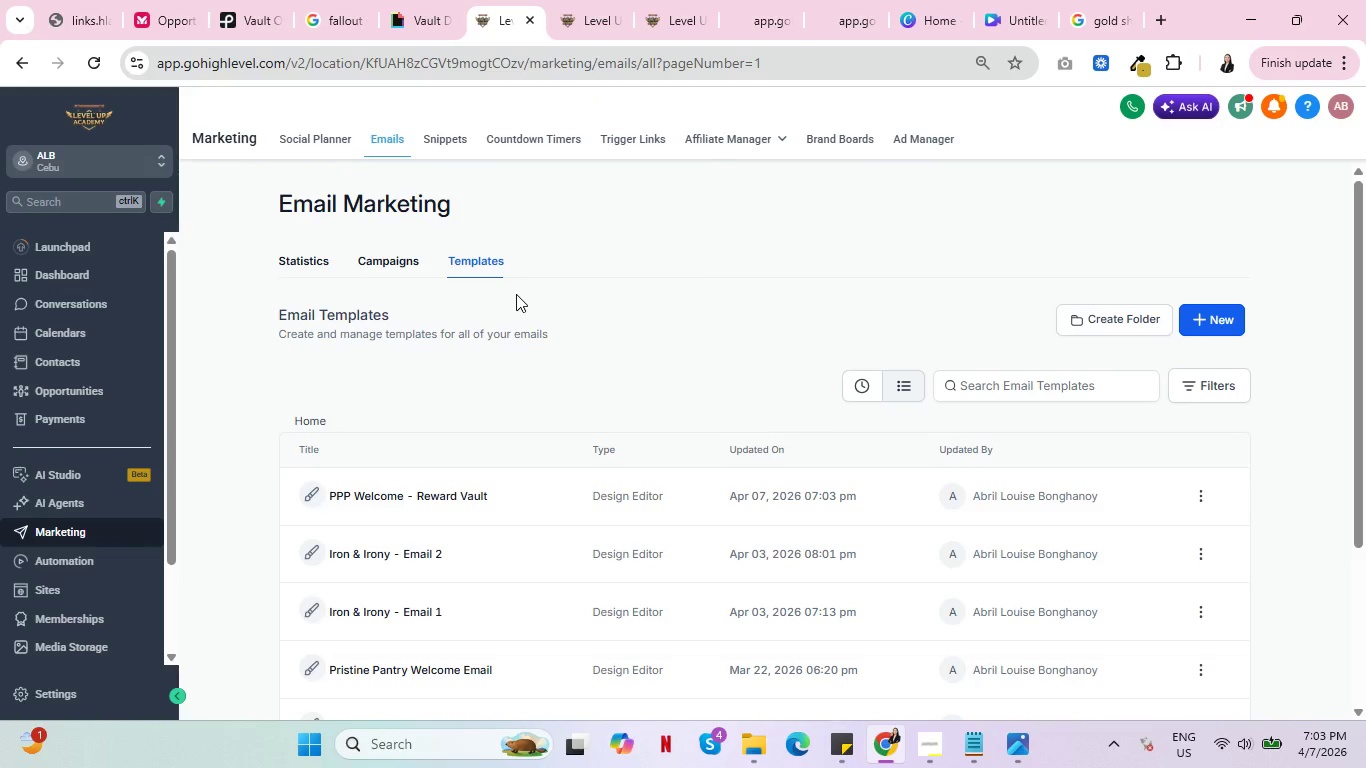 
wait(5.06)
 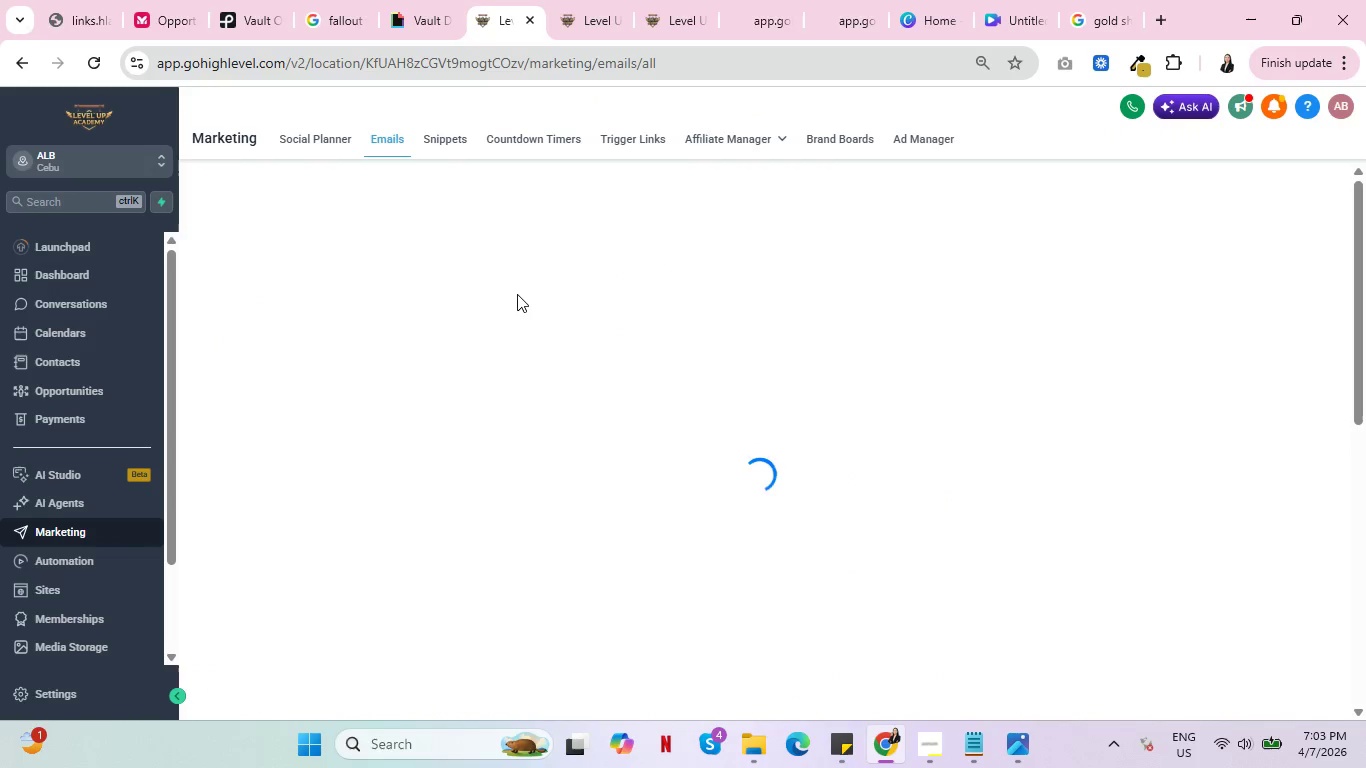 
left_click([1207, 315])
 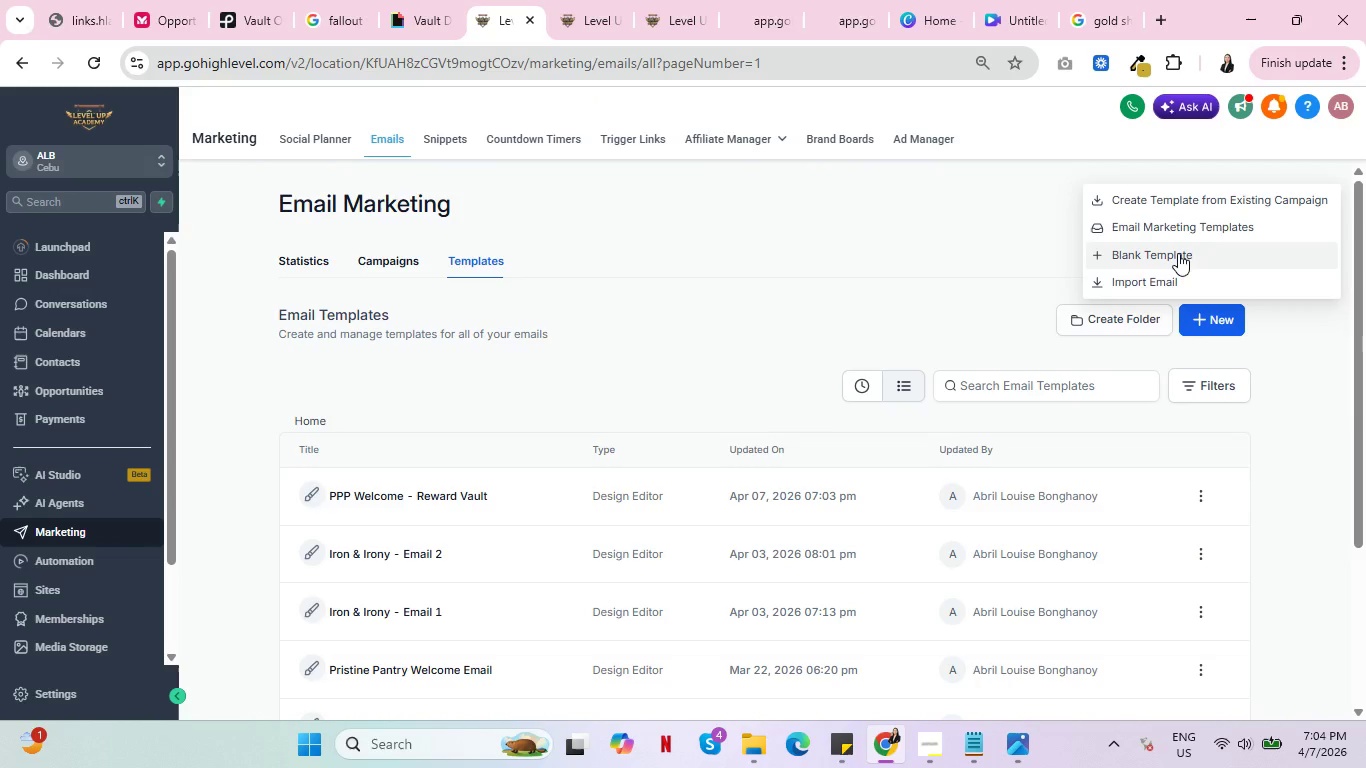 
left_click([1178, 253])
 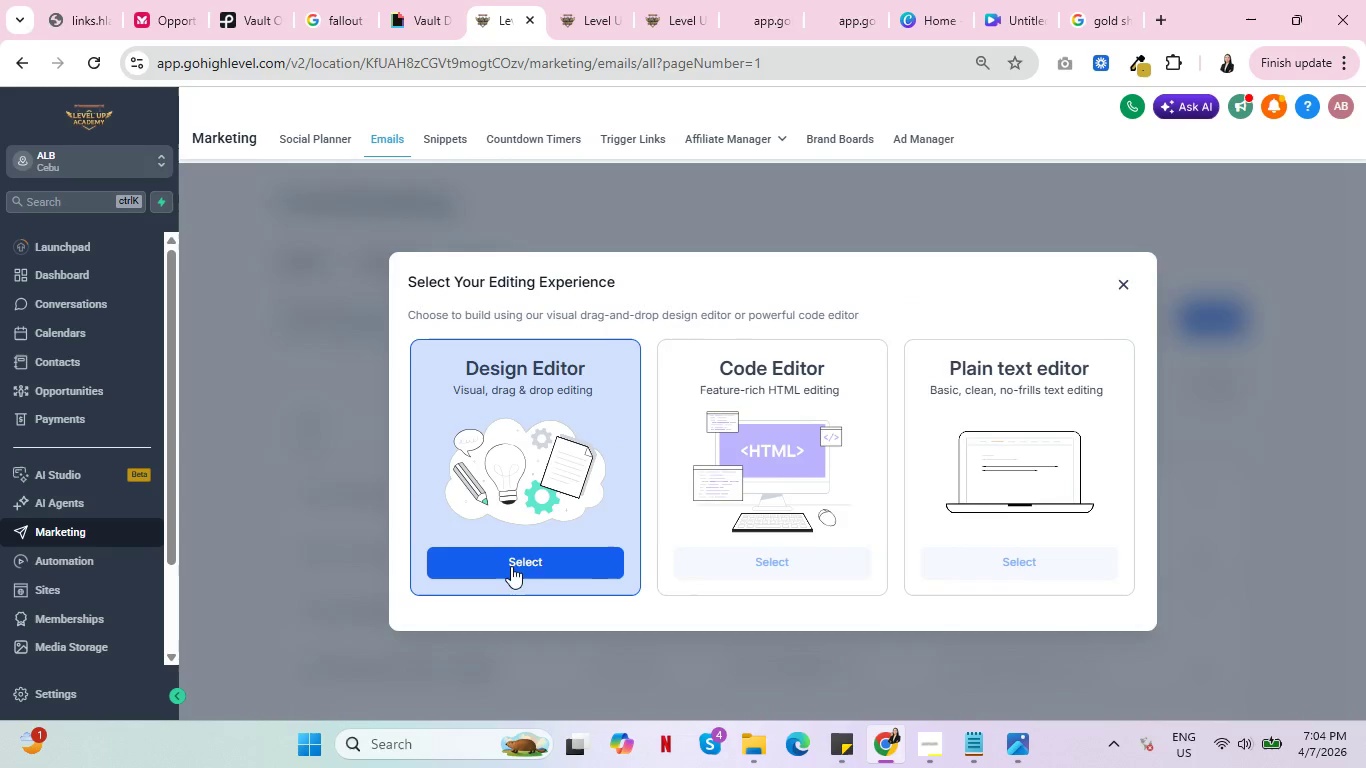 
left_click([511, 567])
 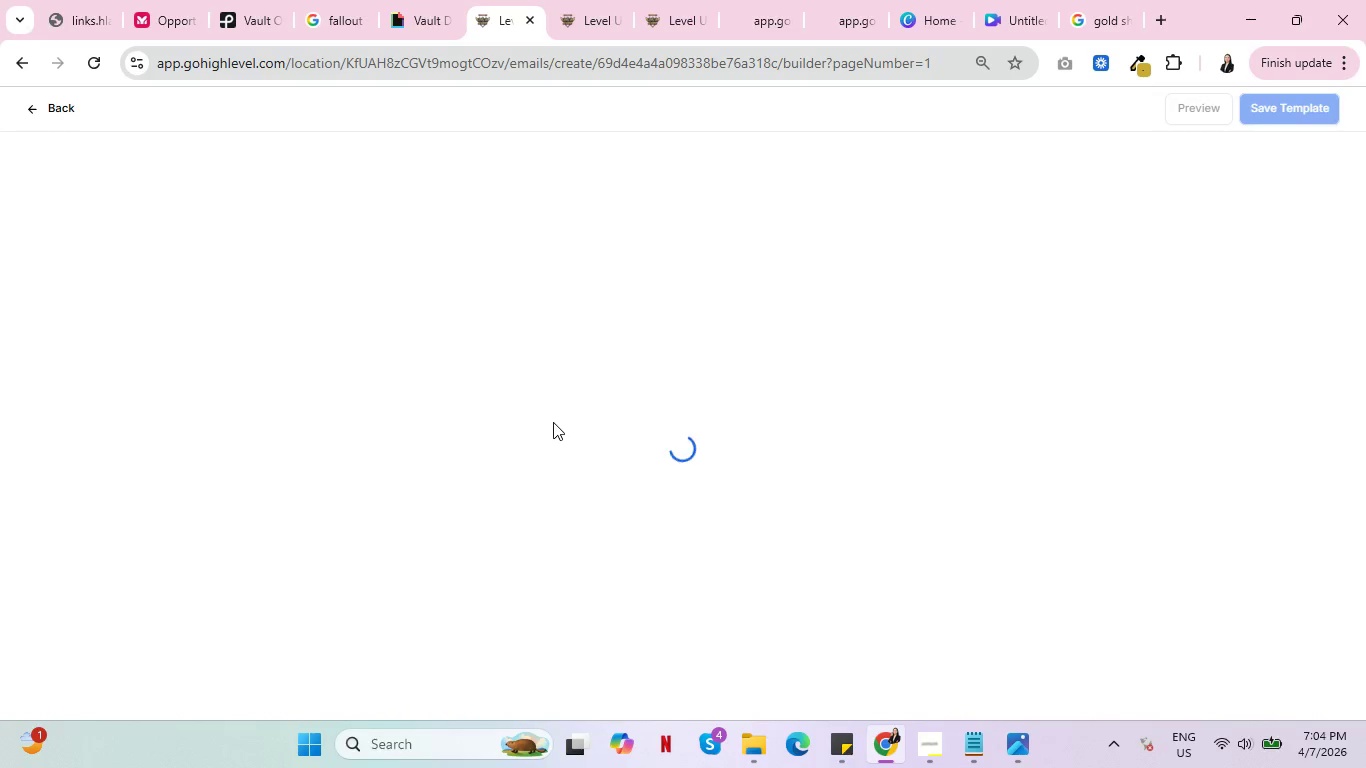 
key(Control+ControlLeft)
 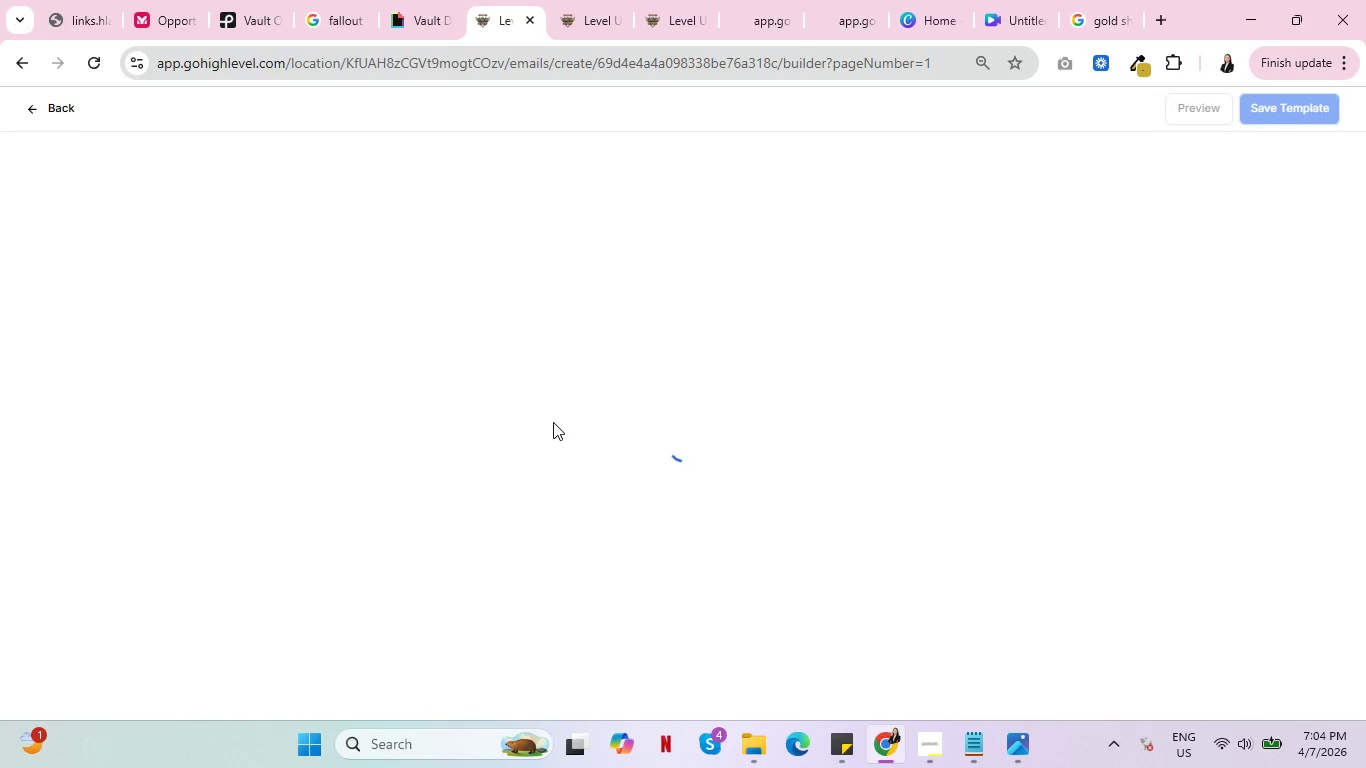 
key(Control+ControlLeft)
 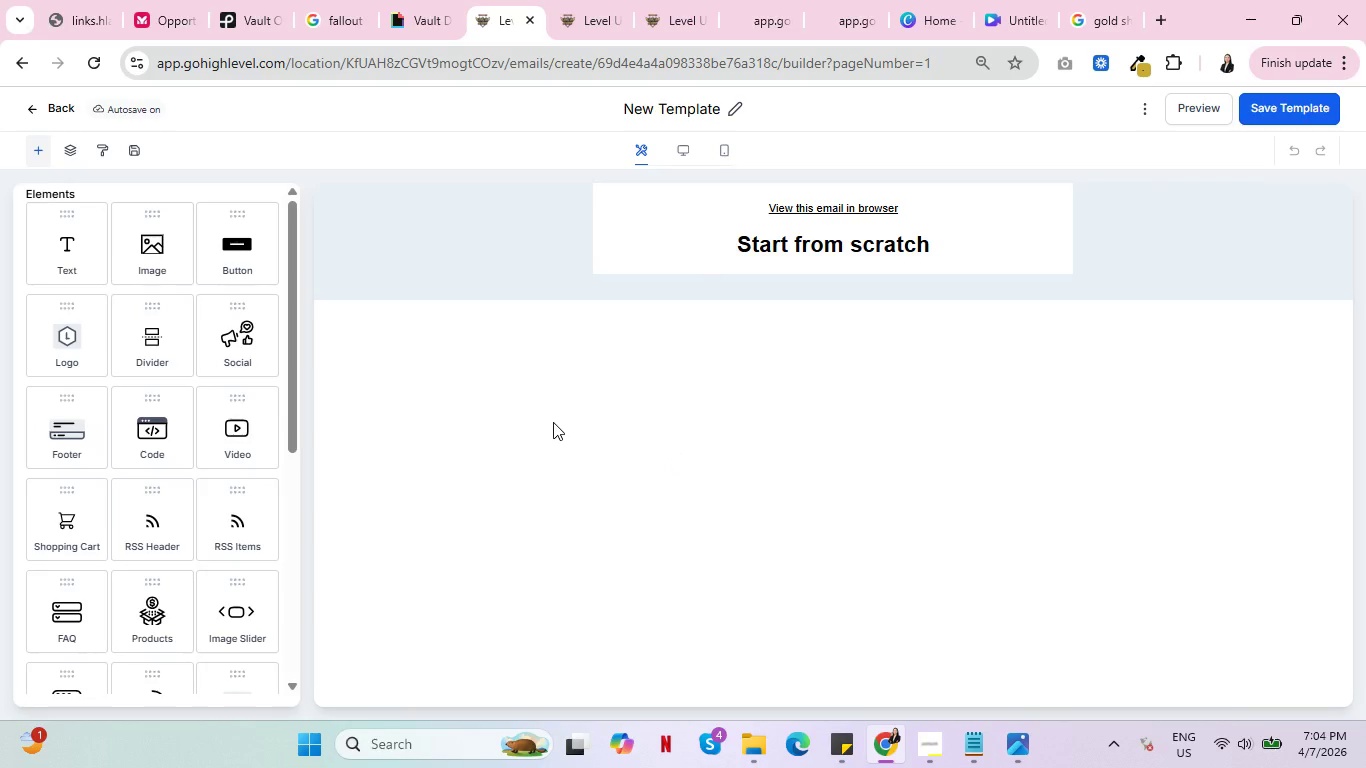 
wait(23.73)
 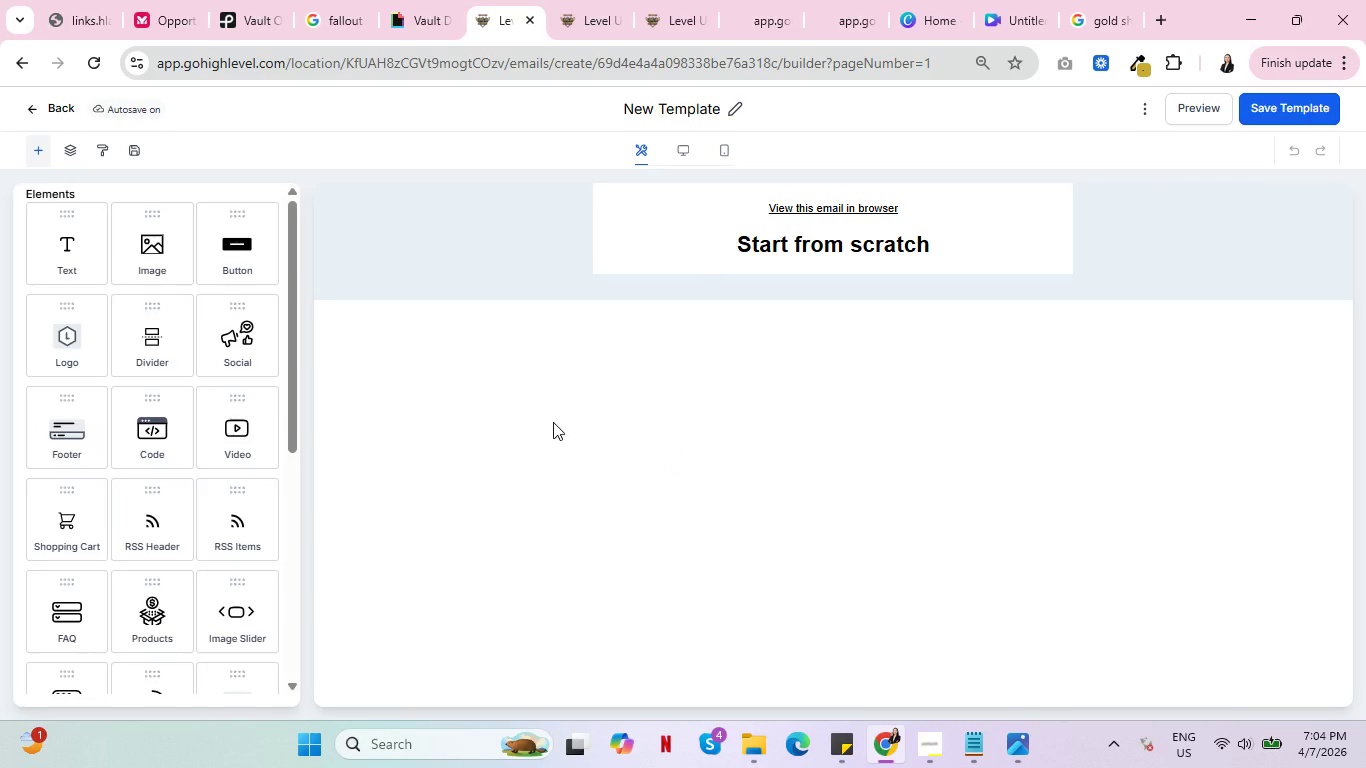 
left_click([476, 190])
 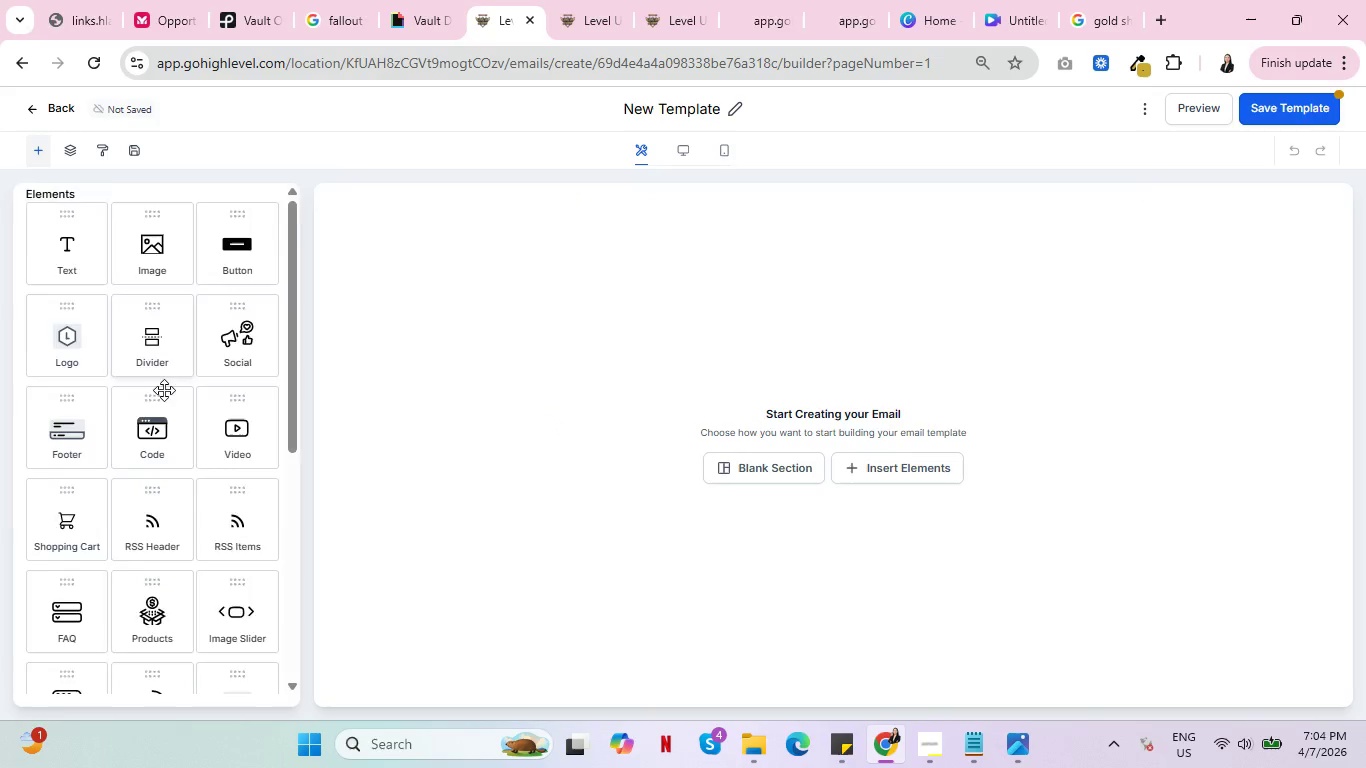 
scroll: coordinate [166, 439], scroll_direction: down, amount: 5.0
 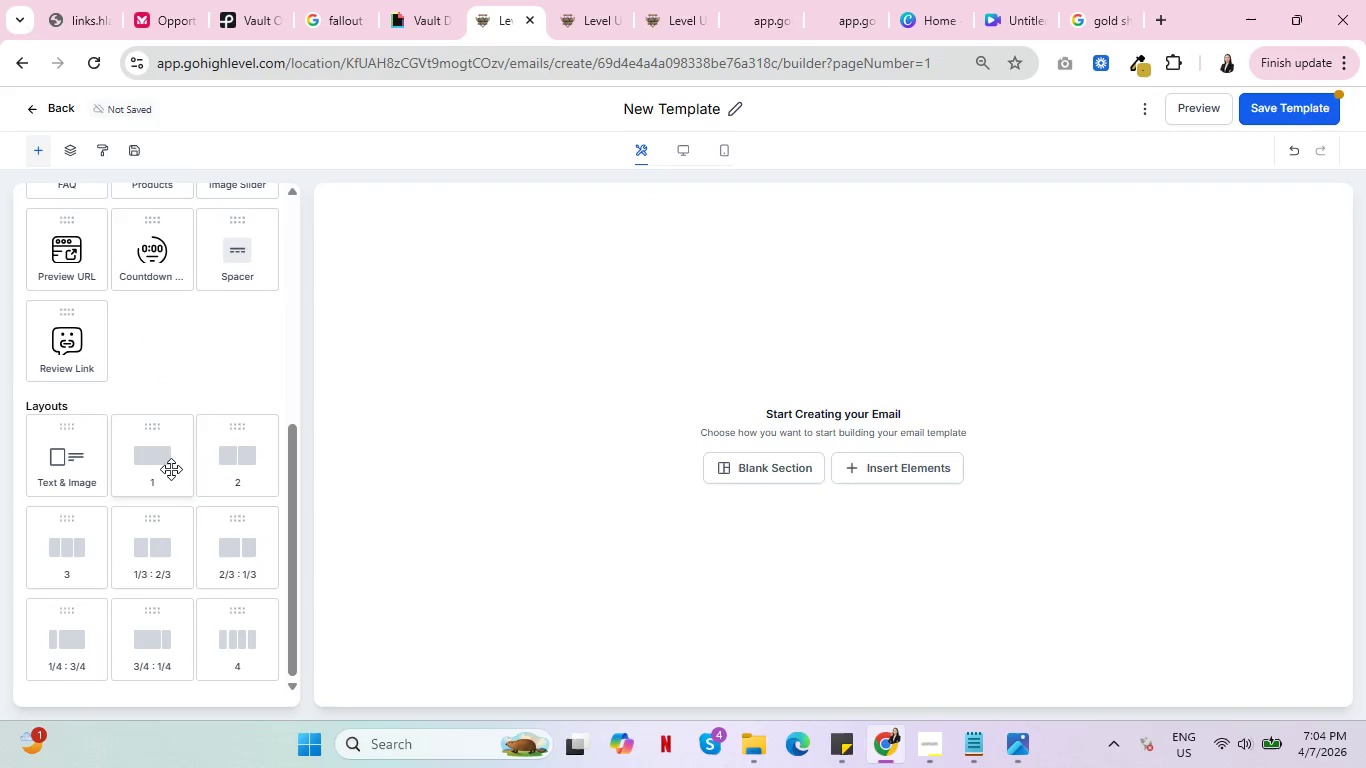 
left_click_drag(start_coordinate=[172, 467], to_coordinate=[734, 325])
 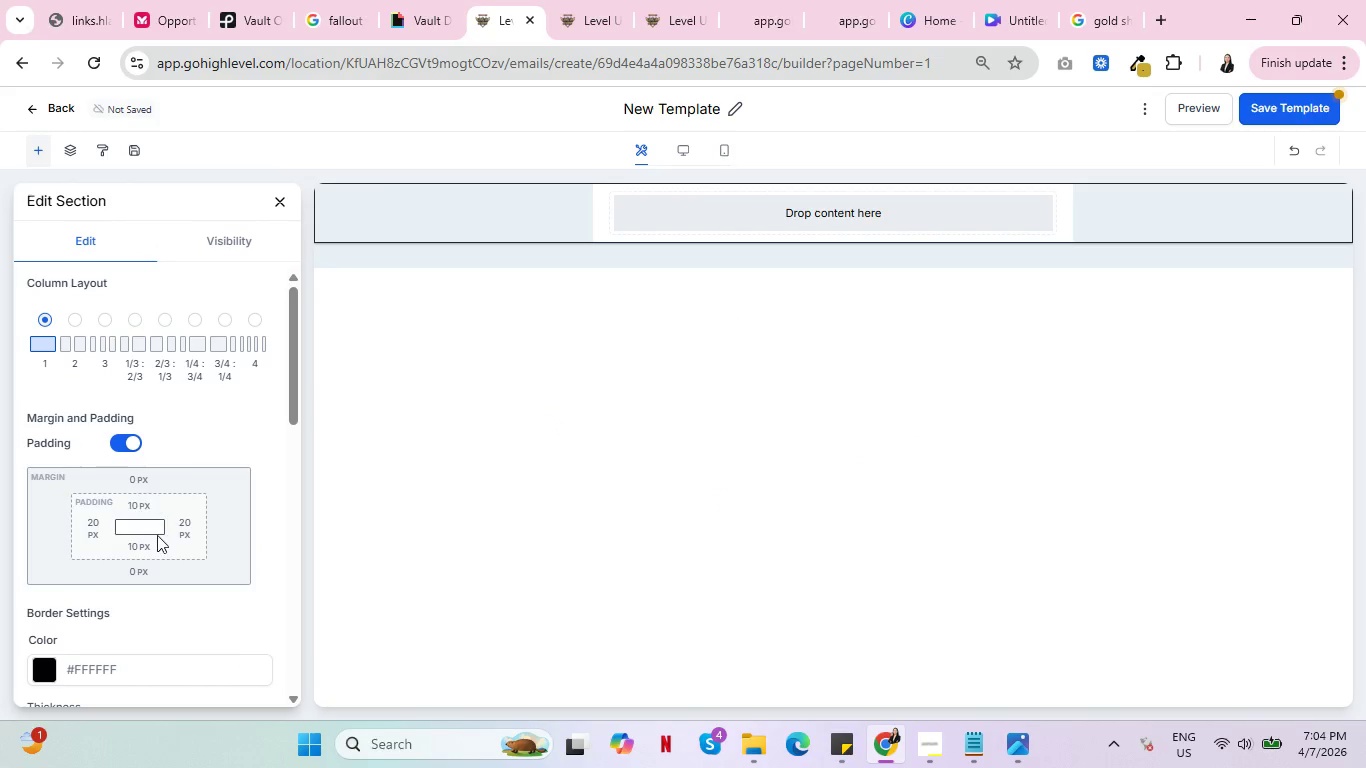 
scroll: coordinate [162, 531], scroll_direction: down, amount: 5.0
 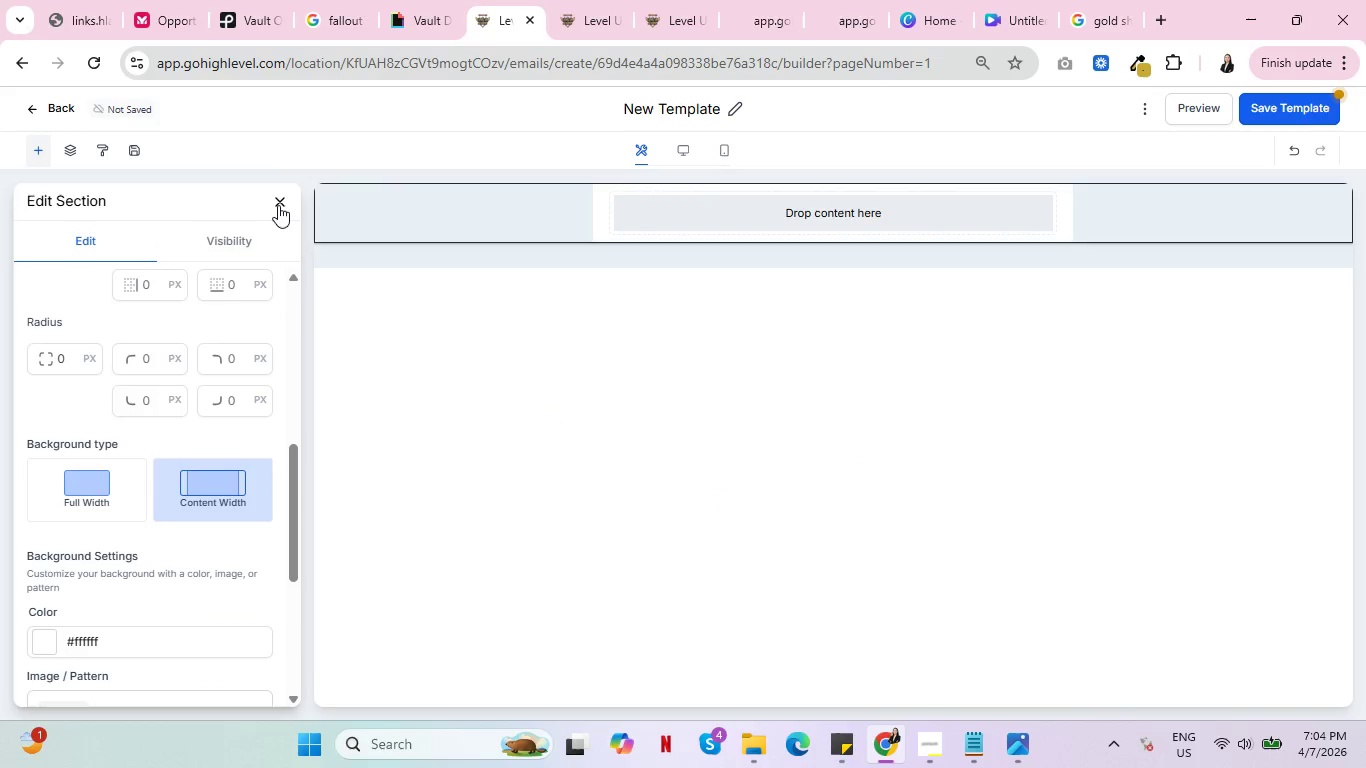 
left_click([278, 205])
 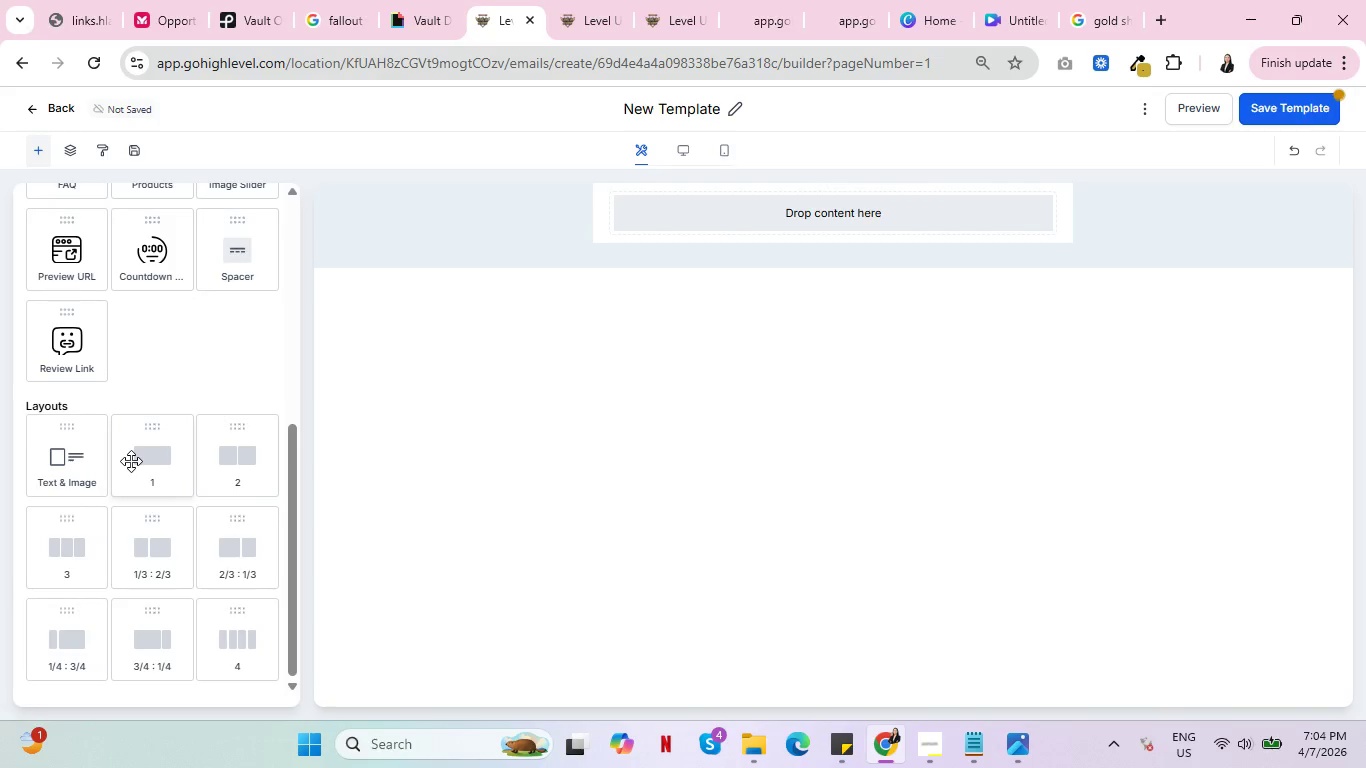 
left_click_drag(start_coordinate=[131, 461], to_coordinate=[819, 242])
 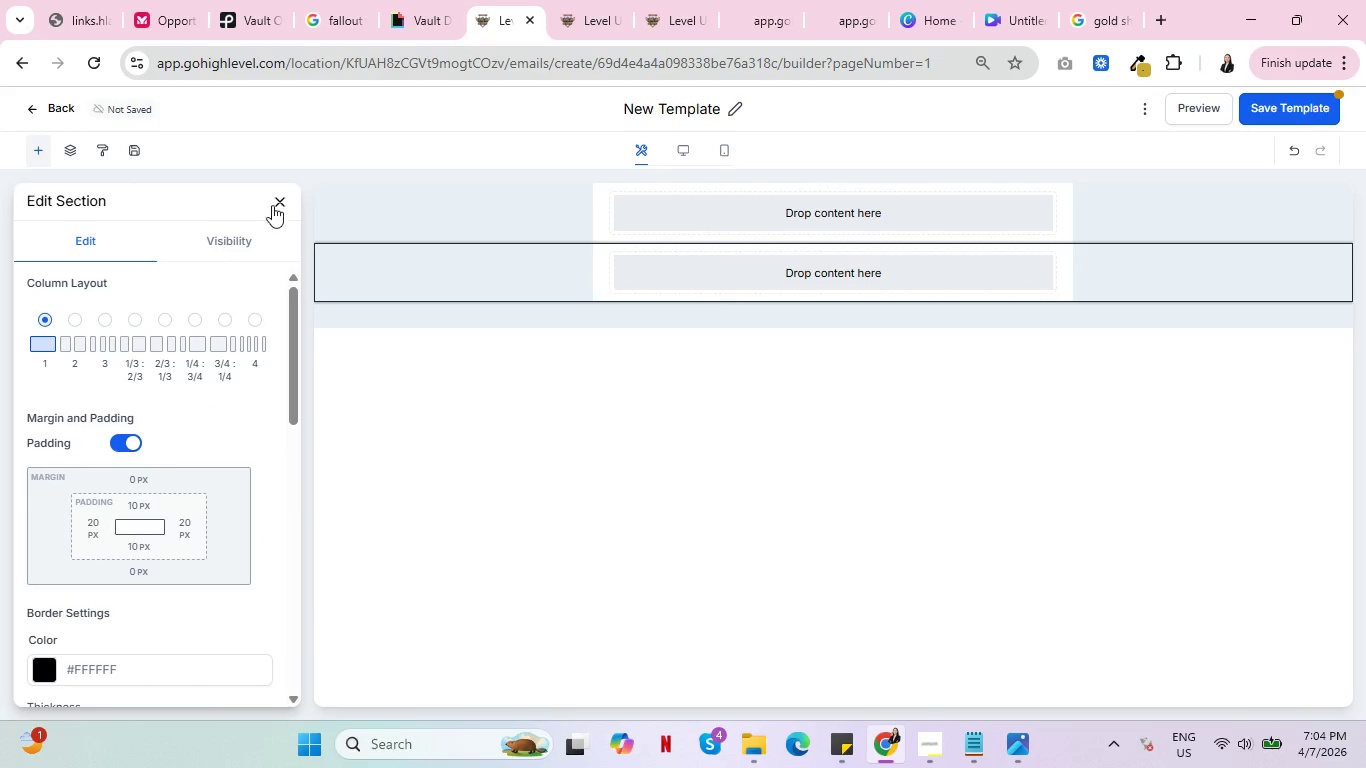 
left_click([280, 201])
 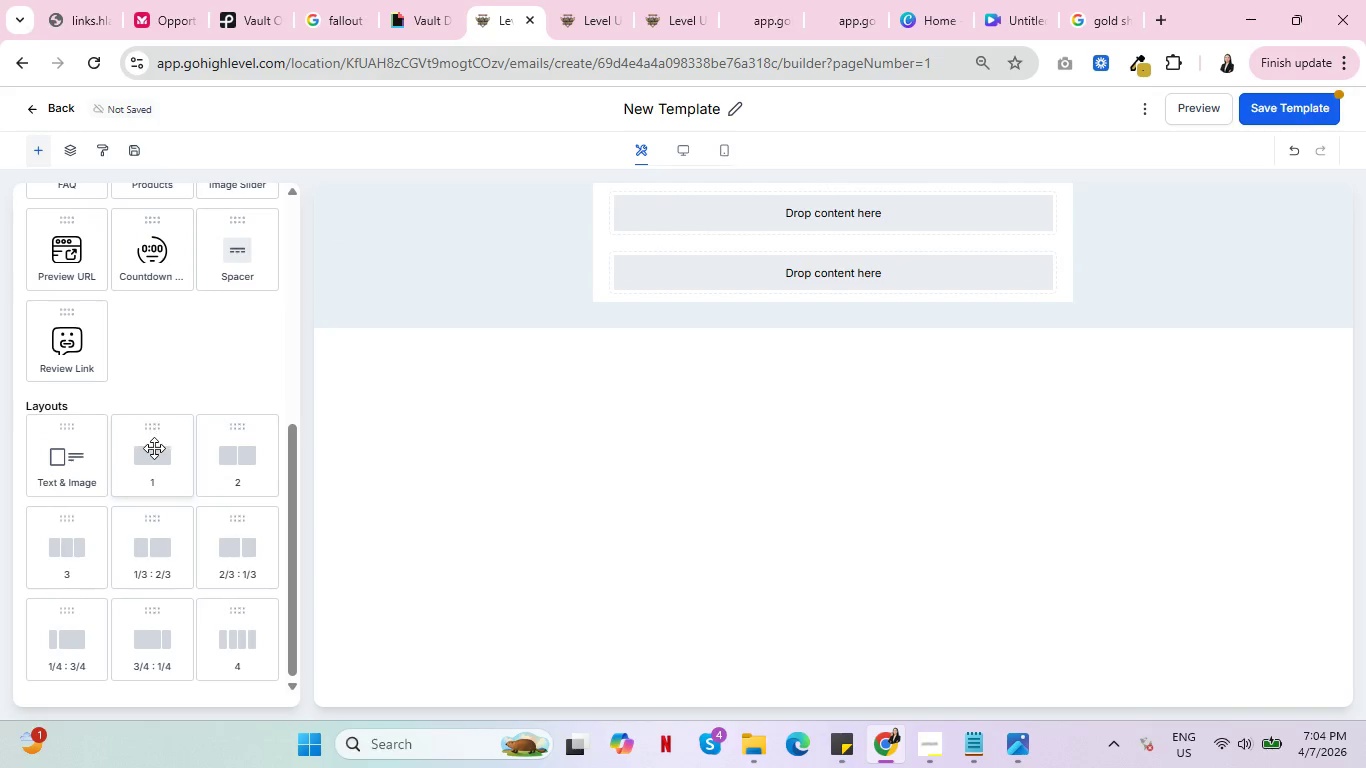 
left_click_drag(start_coordinate=[154, 448], to_coordinate=[805, 292])
 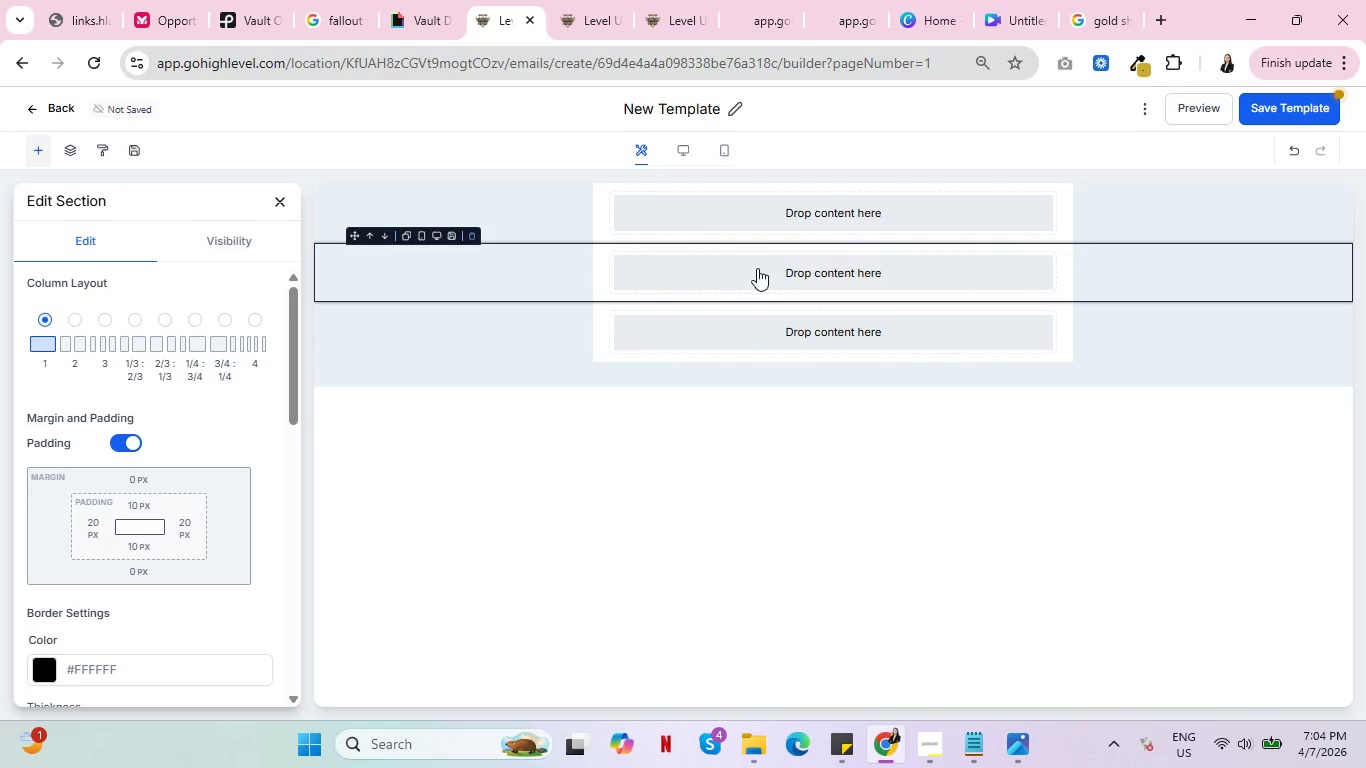 
left_click([757, 268])
 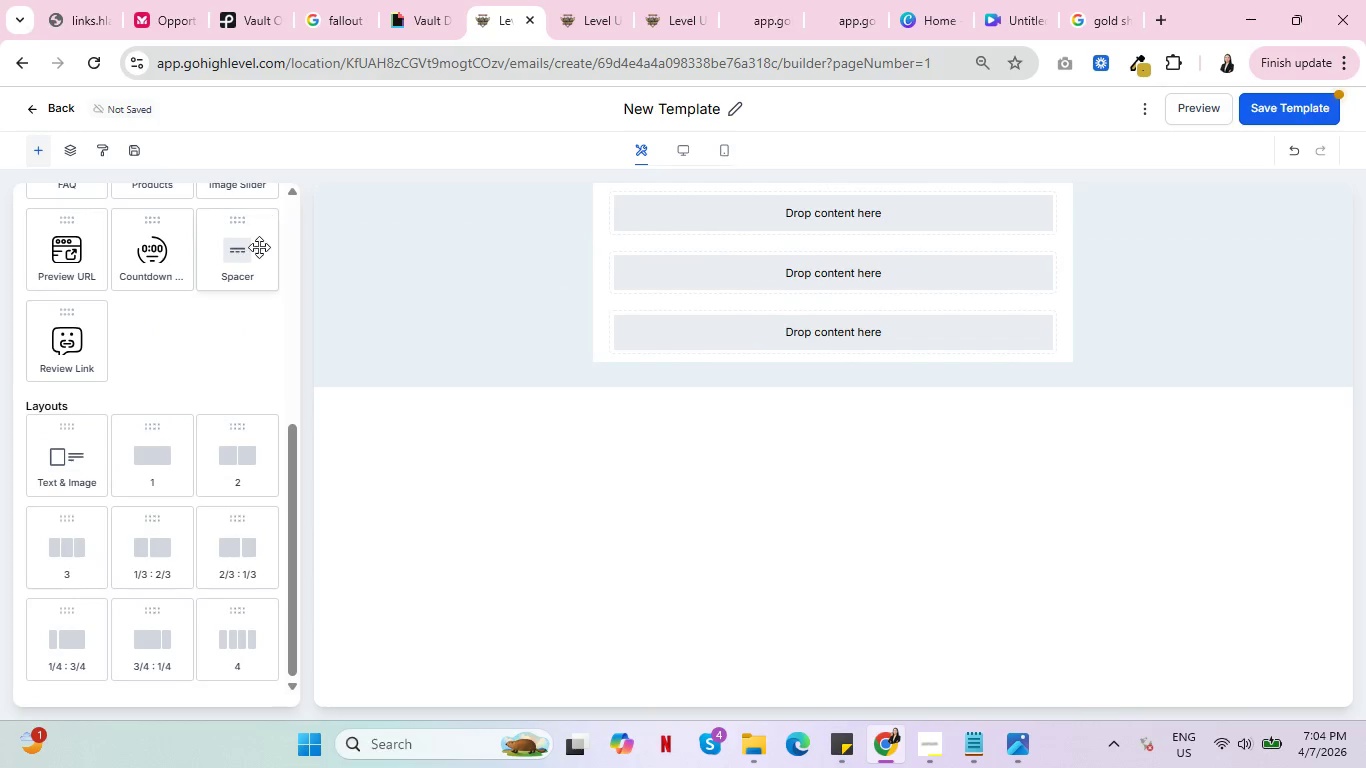 
scroll: coordinate [202, 305], scroll_direction: up, amount: 6.0
 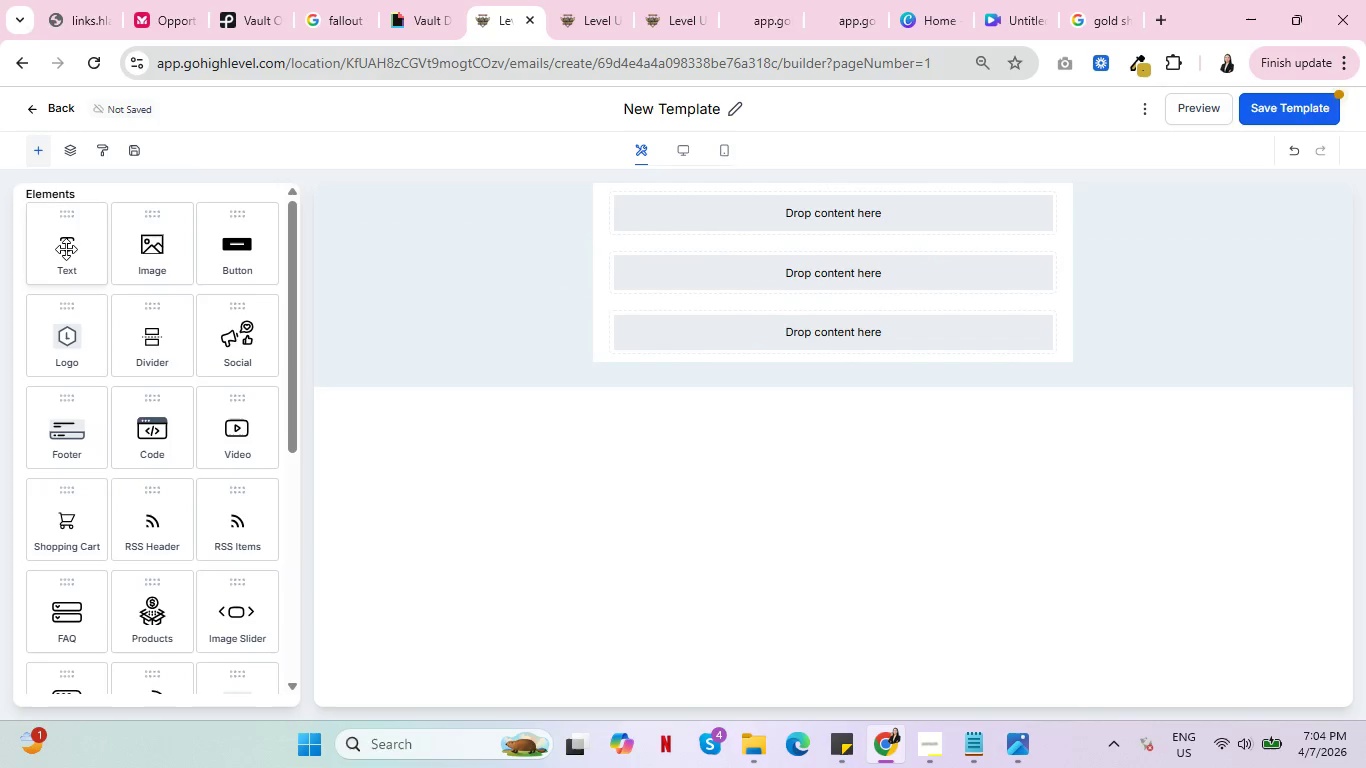 
left_click([66, 249])
 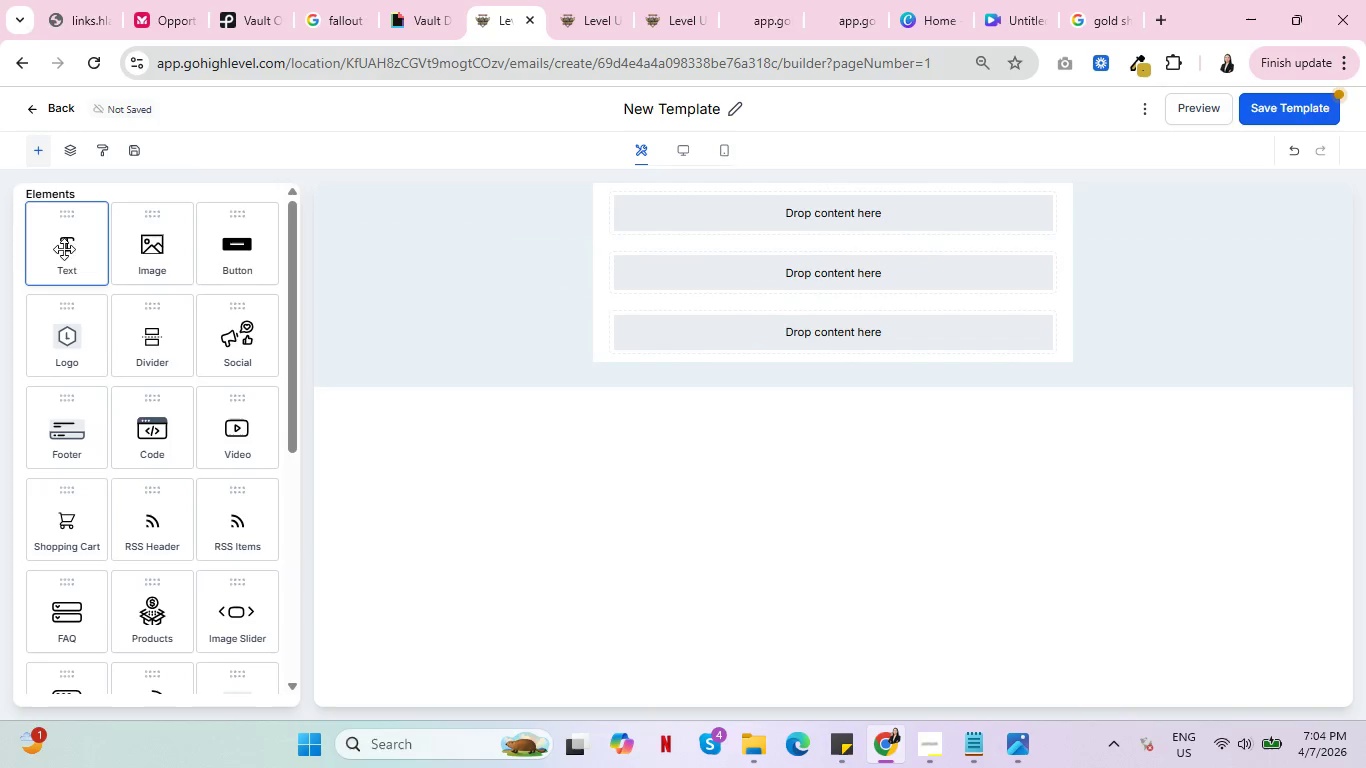 
left_click_drag(start_coordinate=[64, 249], to_coordinate=[777, 288])
 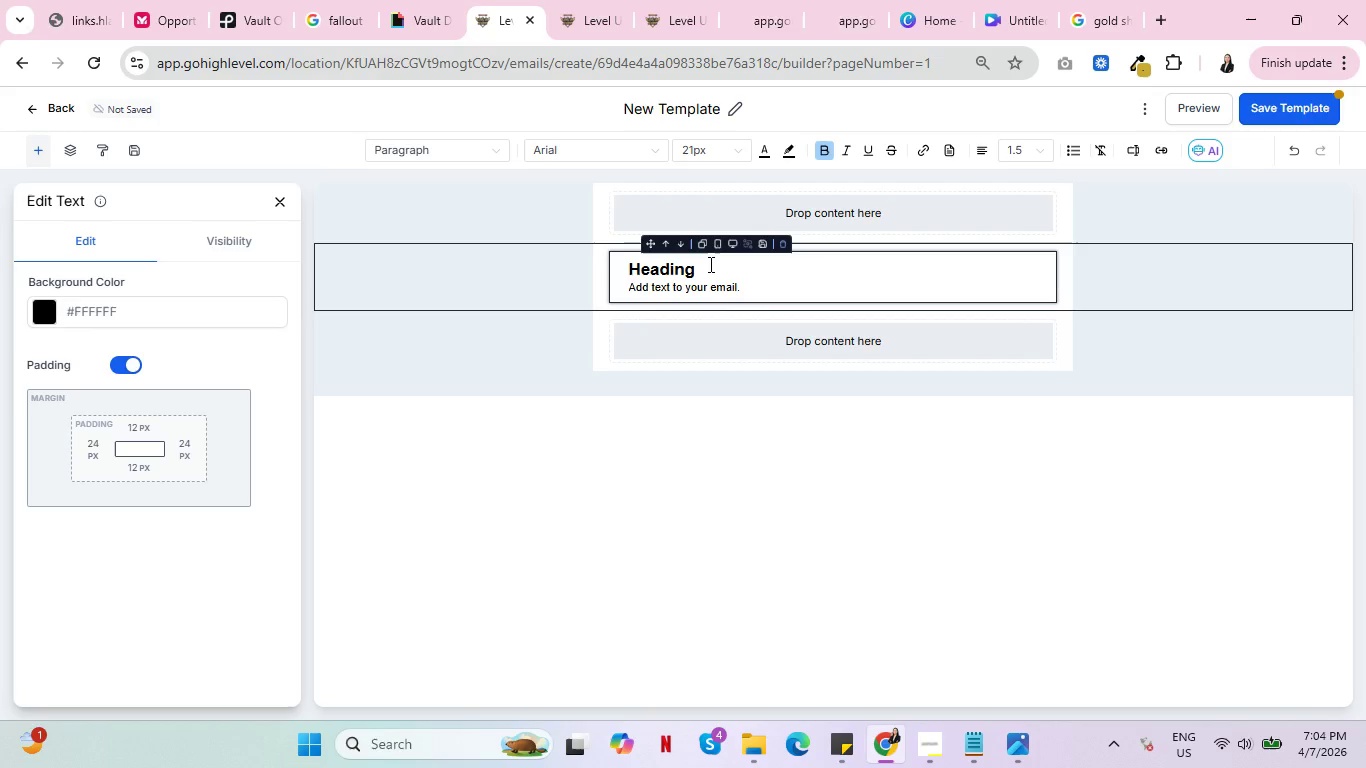 
left_click_drag(start_coordinate=[709, 264], to_coordinate=[609, 263])
 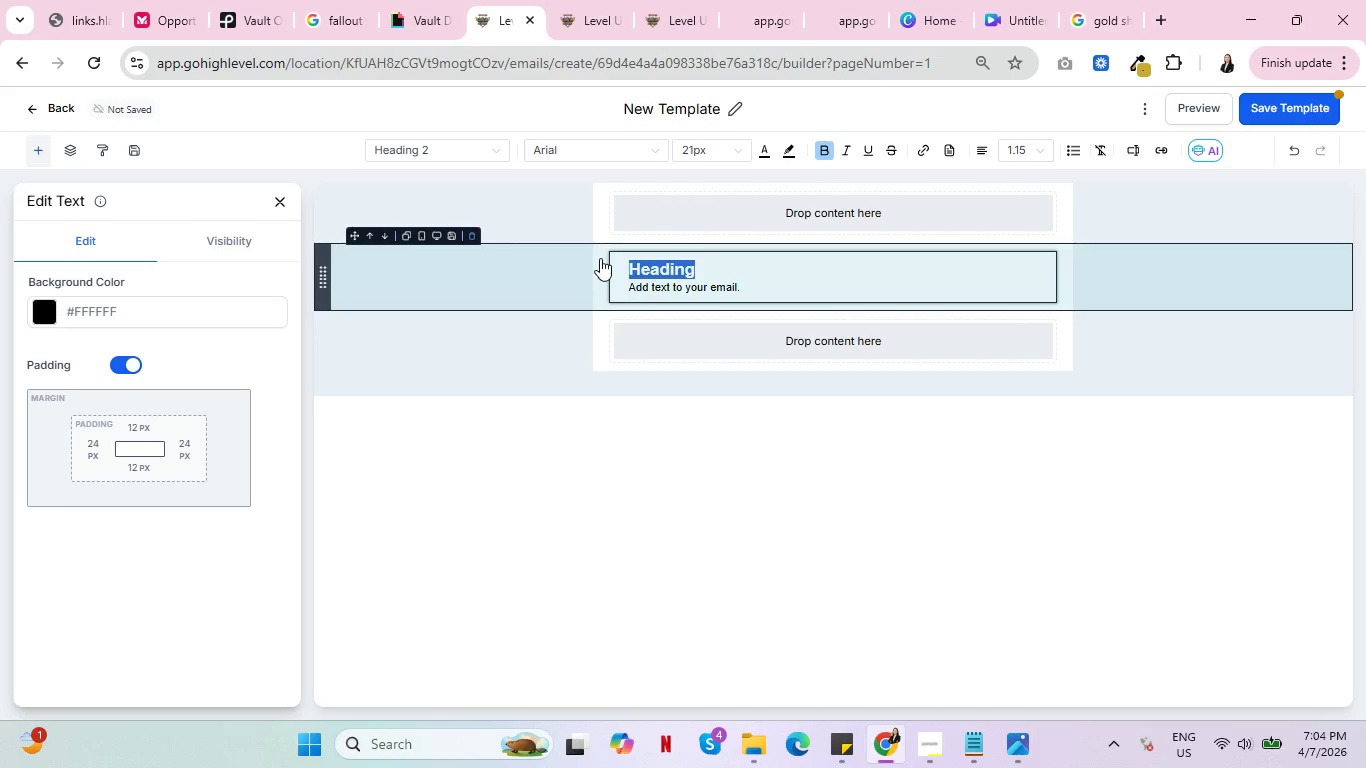 
key(Backspace)
 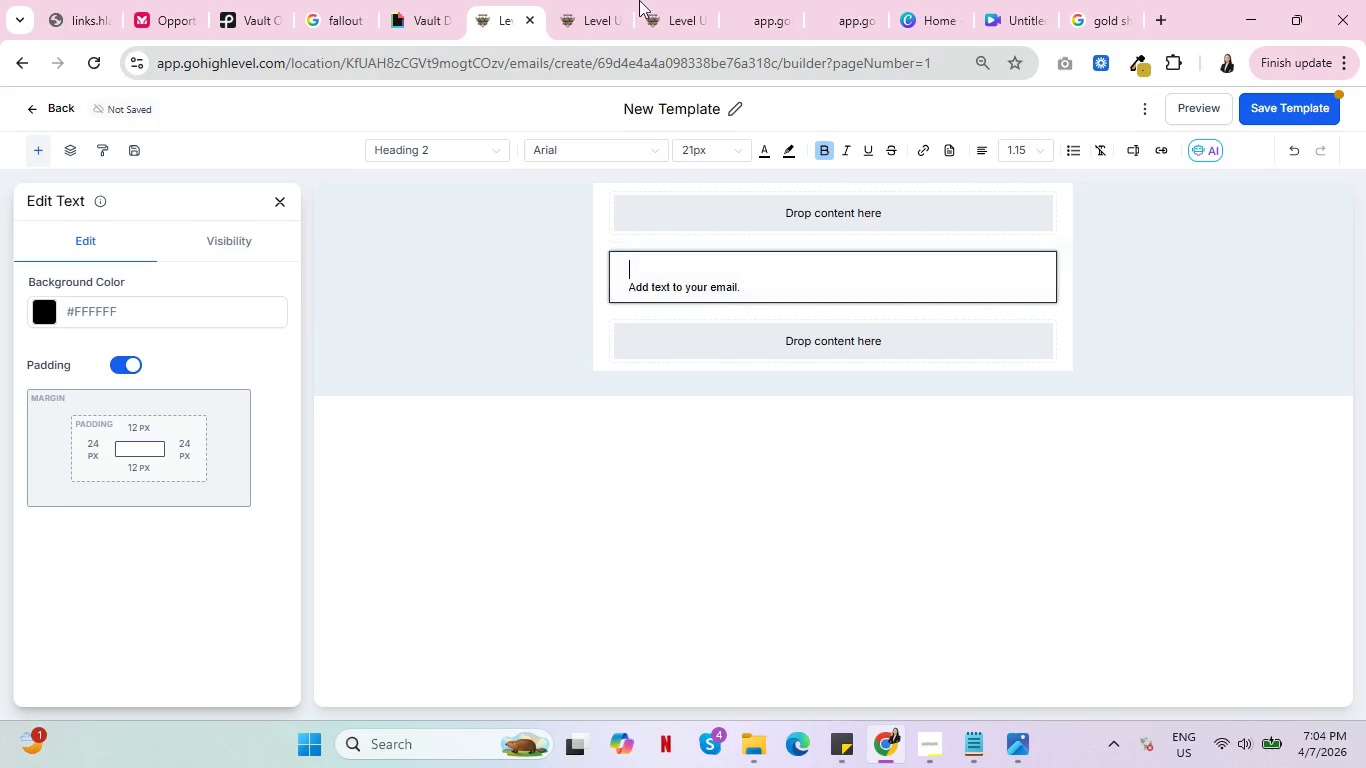 
left_click([605, 0])
 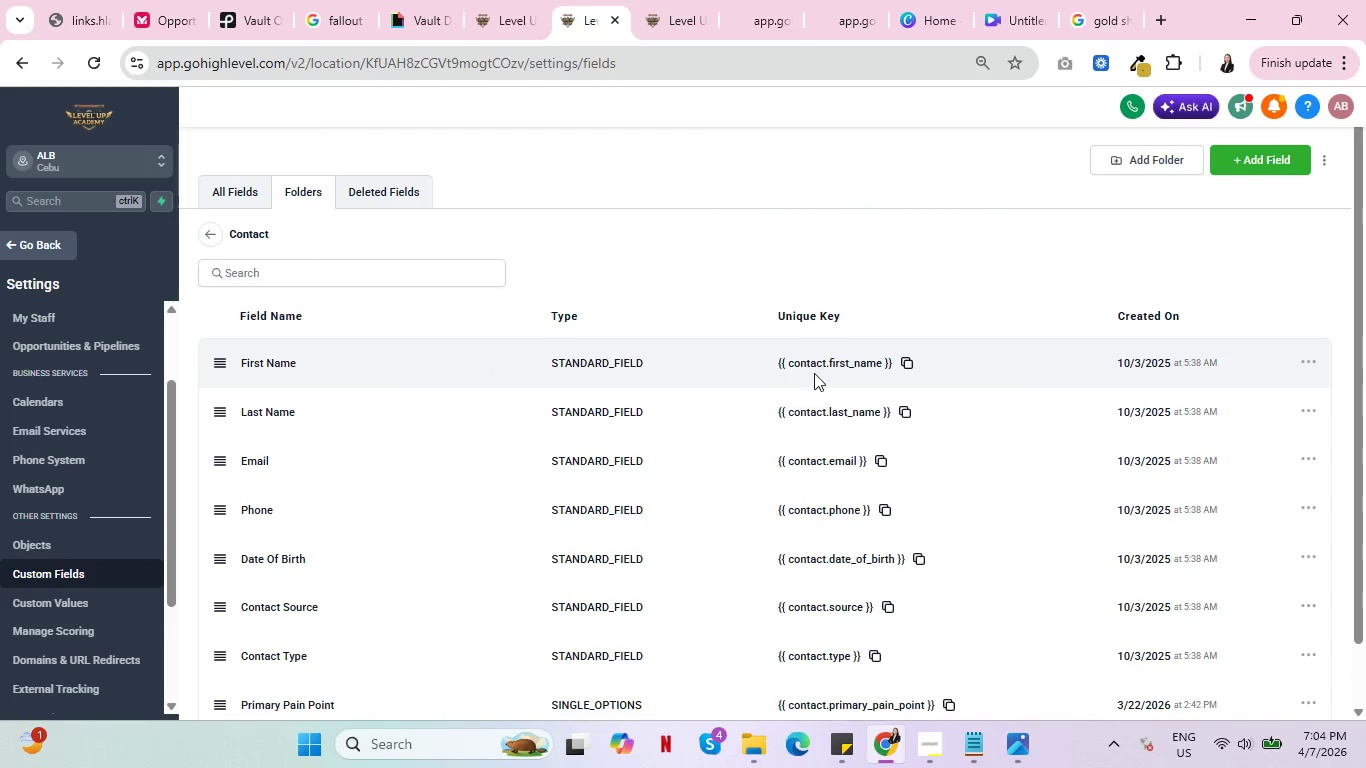 
left_click([908, 363])
 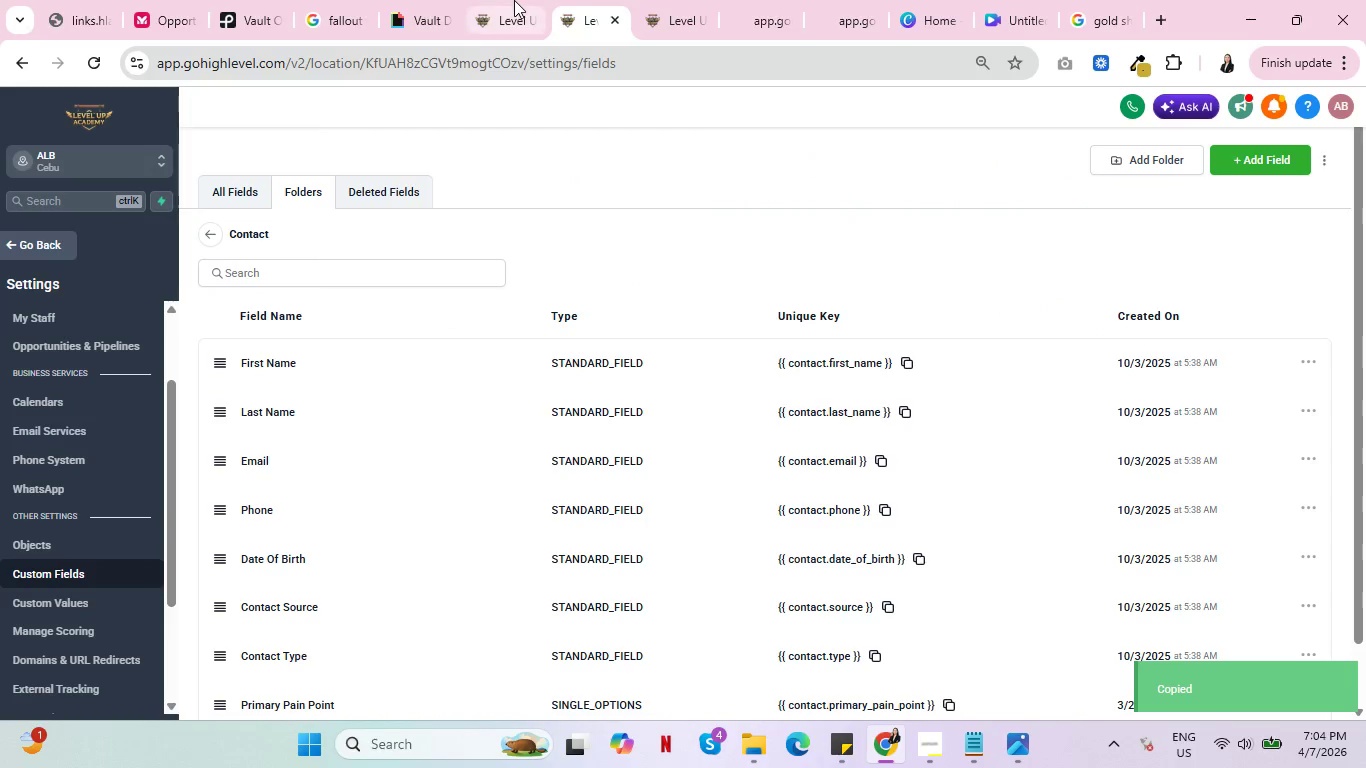 
left_click([514, 0])
 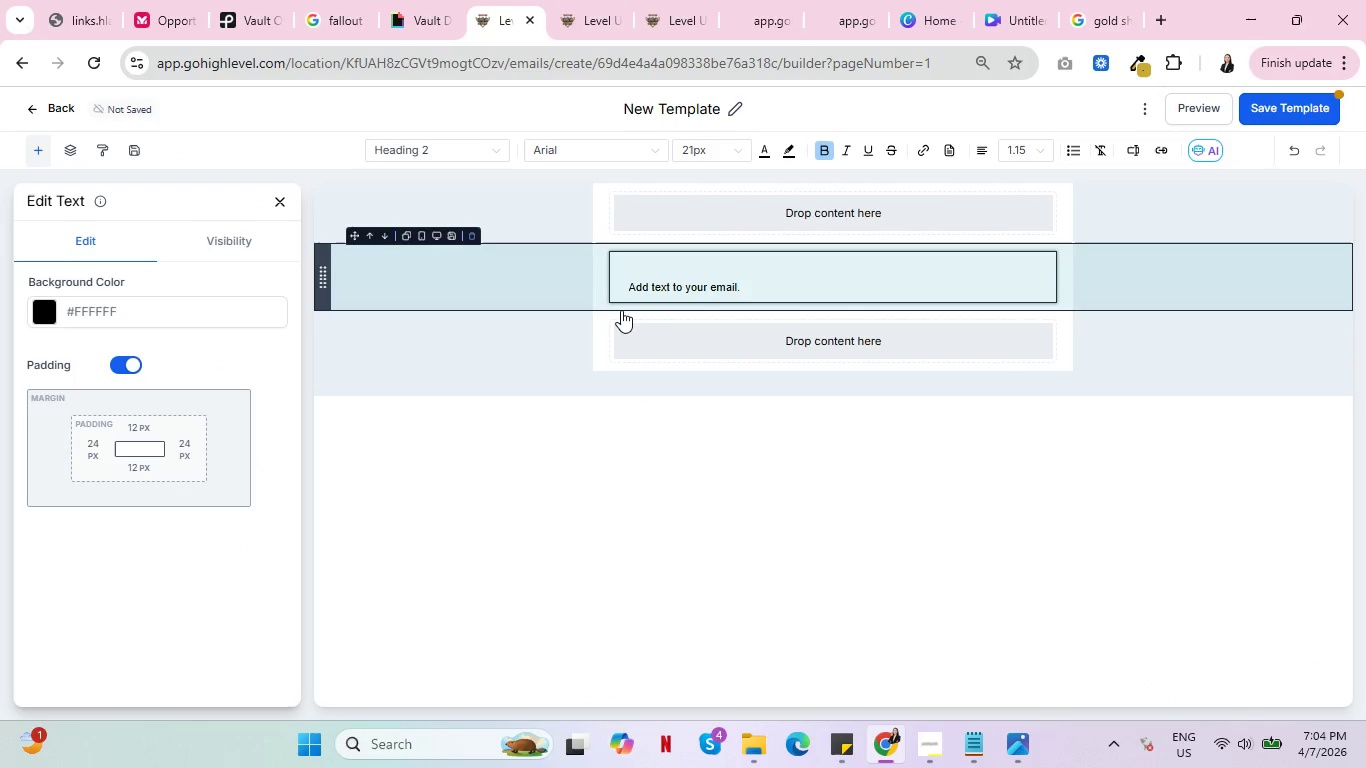 
key(Control+V)
 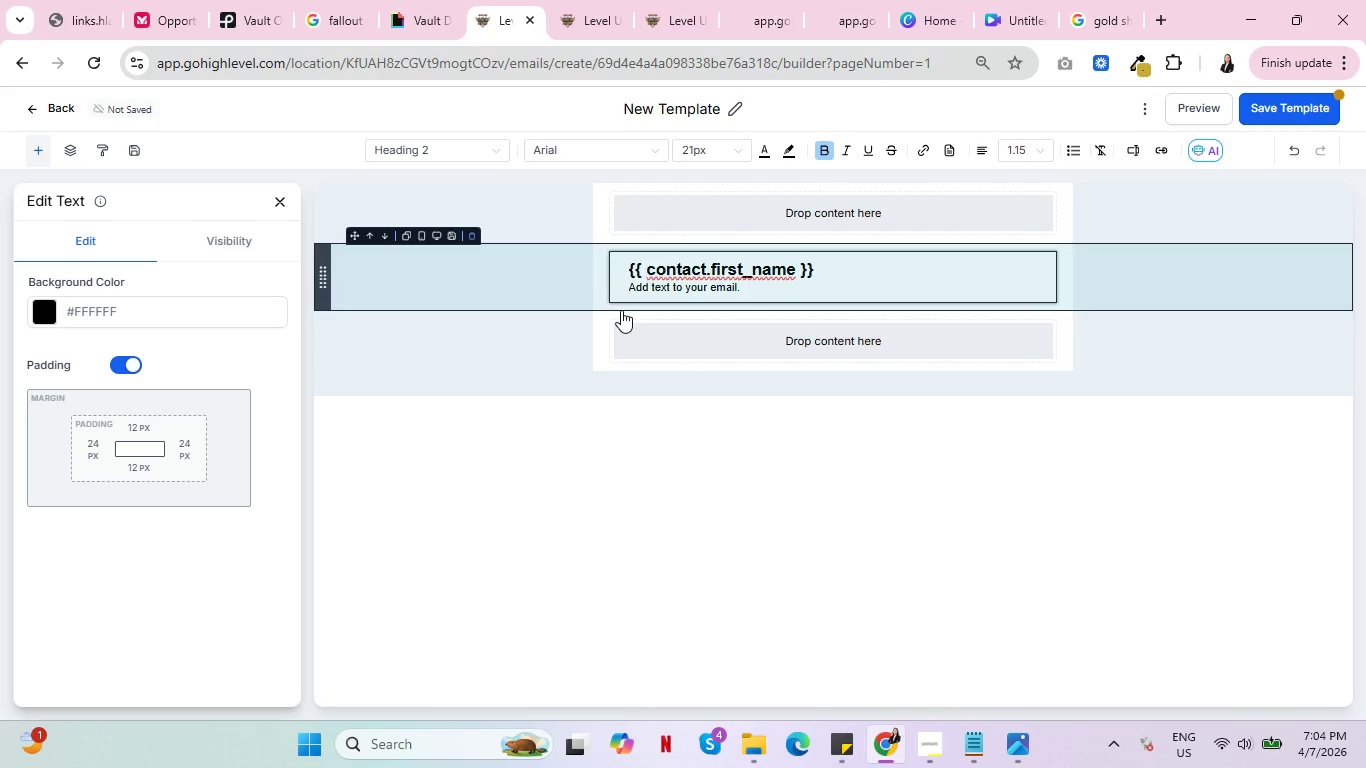 
type(, )
key(Backspace)
key(Backspace)
type(, the Pro)
 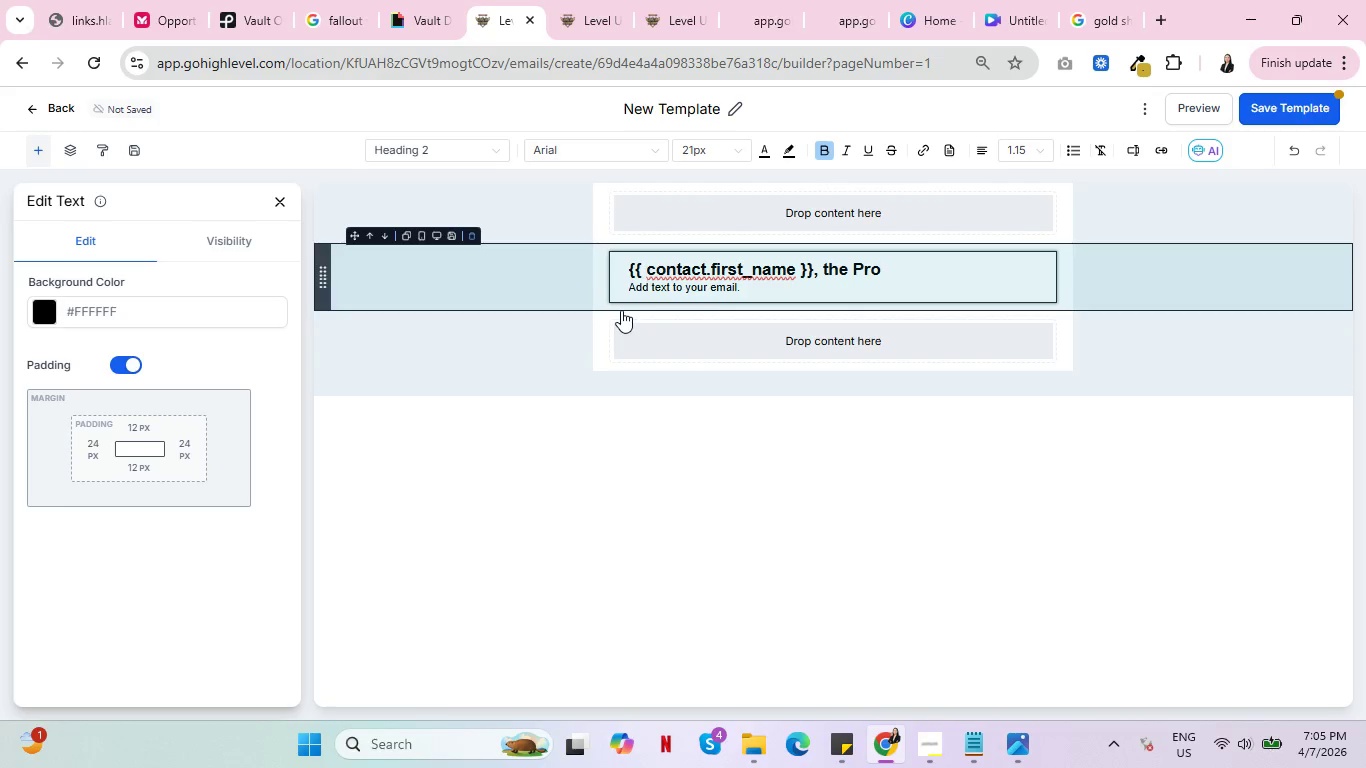 
wait(22.48)
 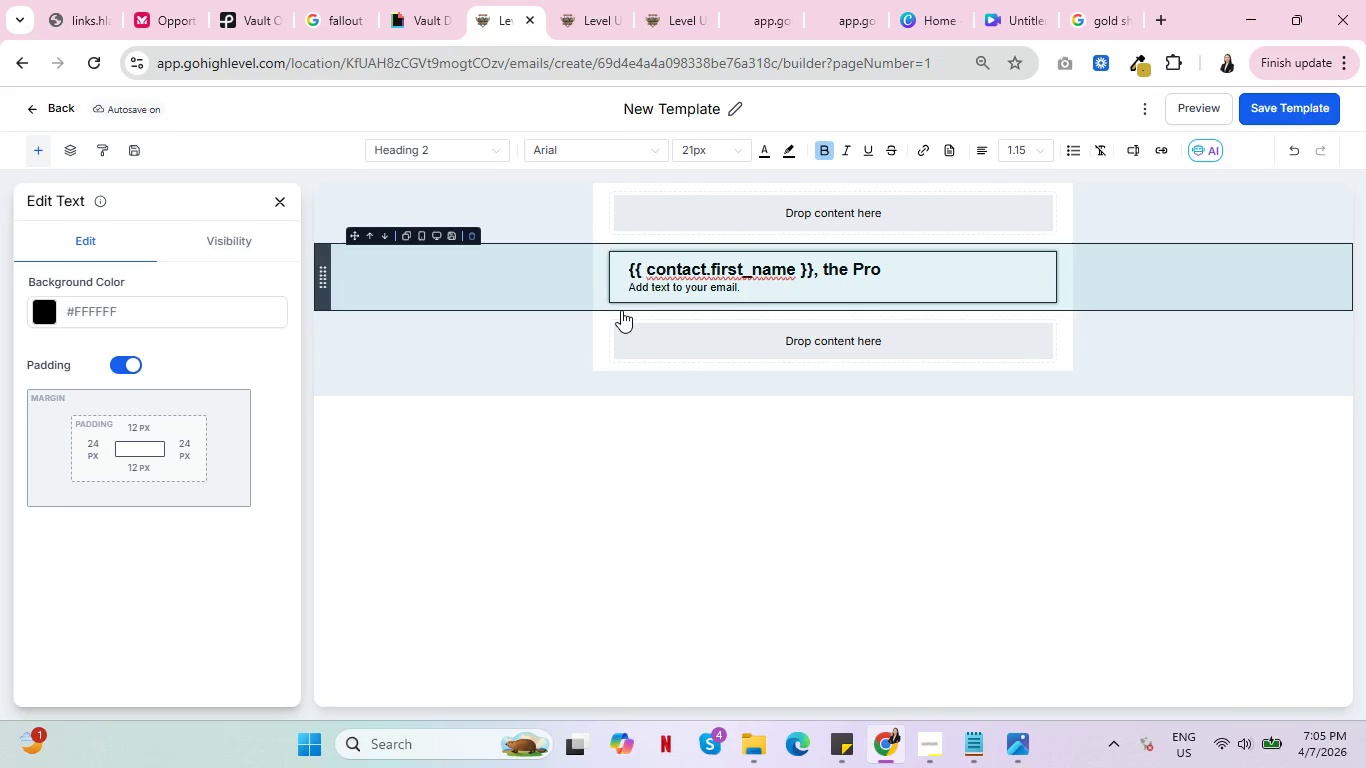 
key(Control+ControlLeft)
 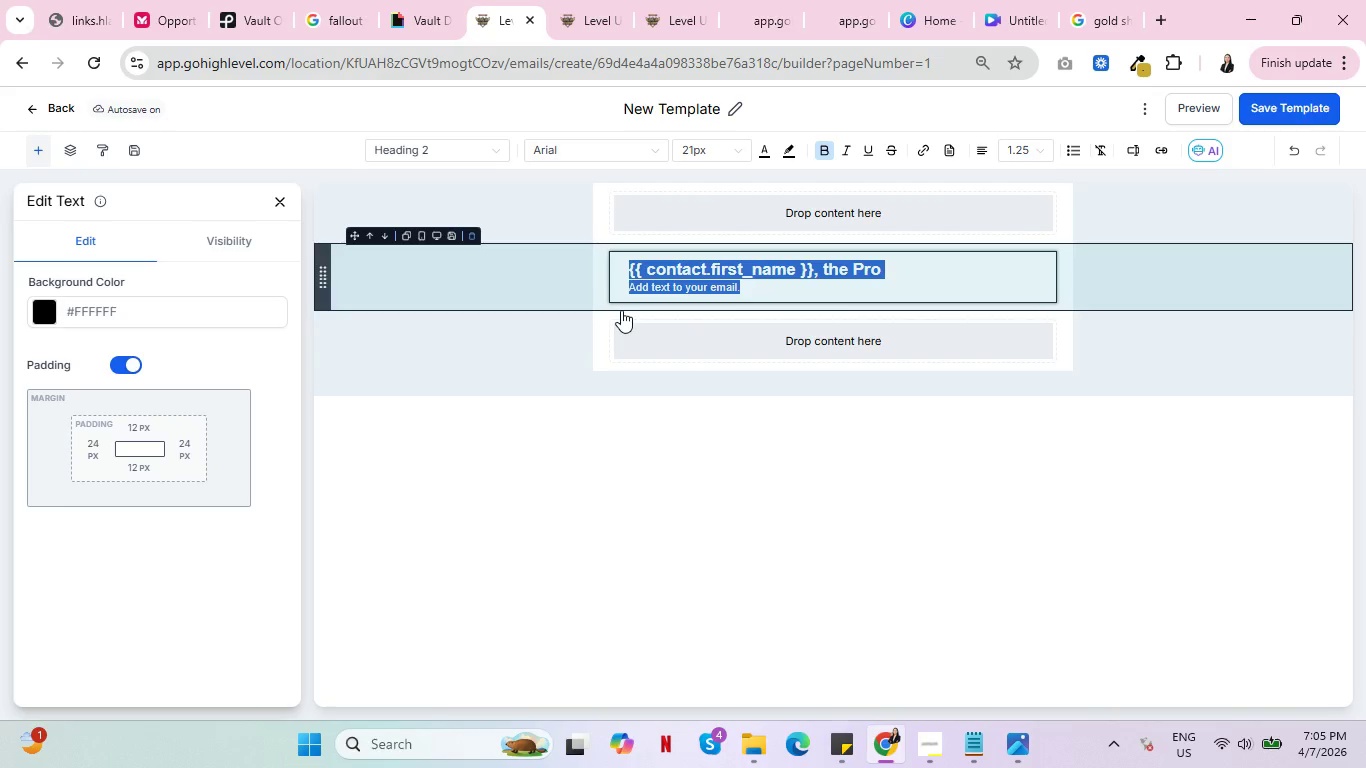 
key(Control+A)
 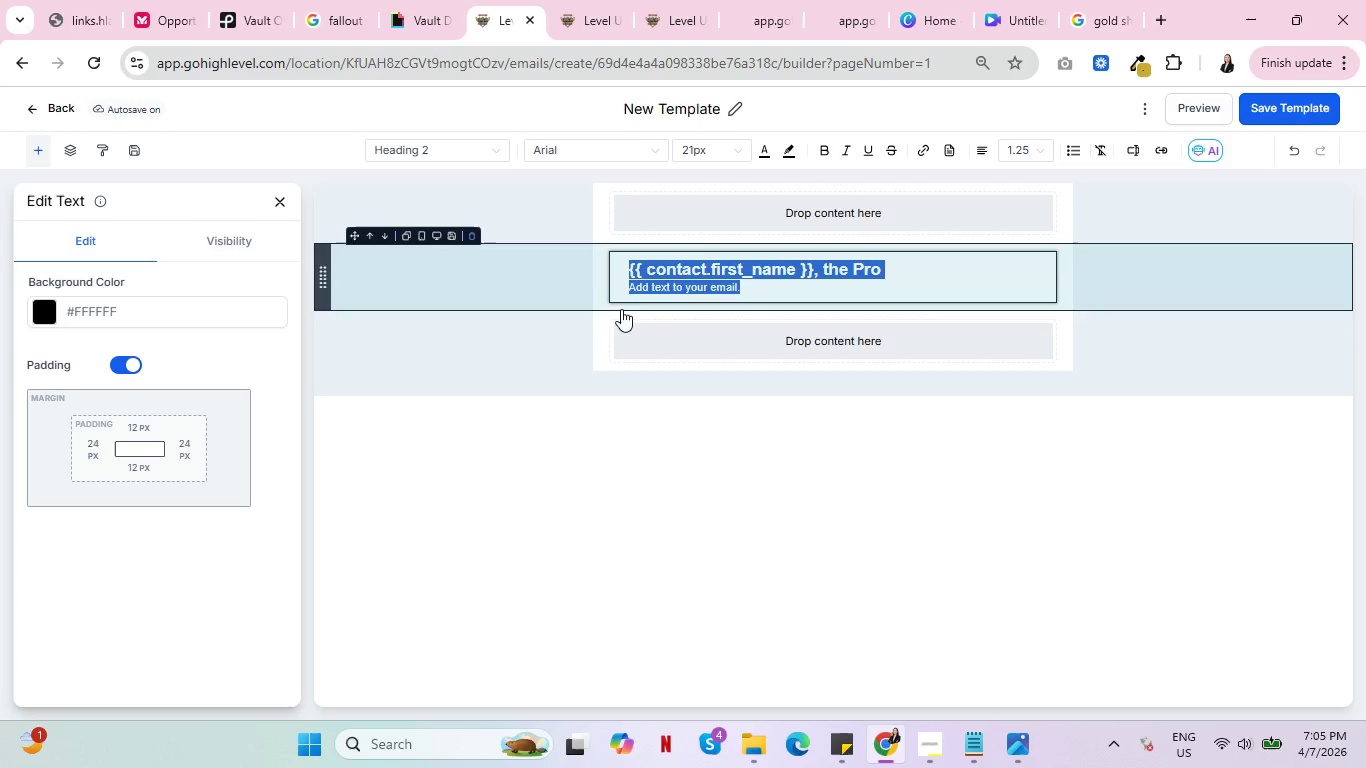 
left_click([739, 247])
 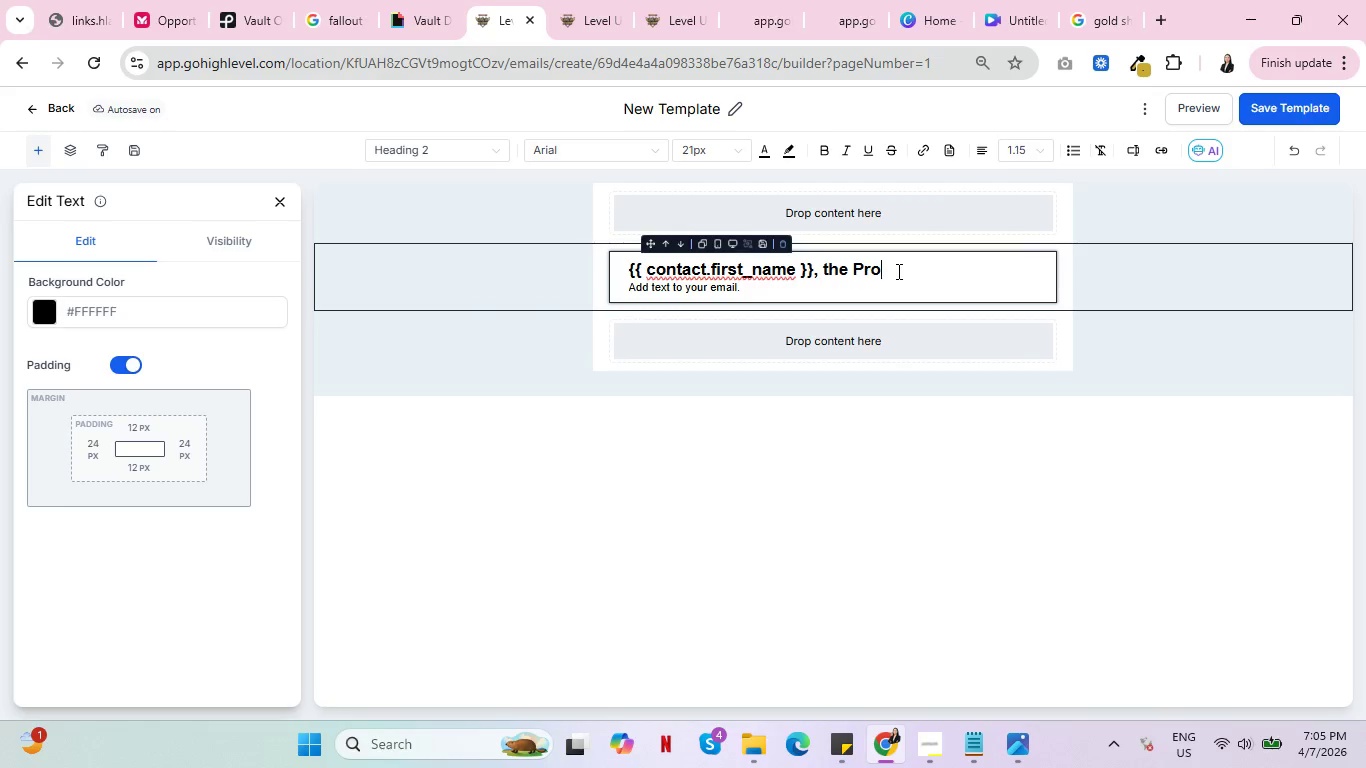 
left_click_drag(start_coordinate=[897, 271], to_coordinate=[622, 263])
 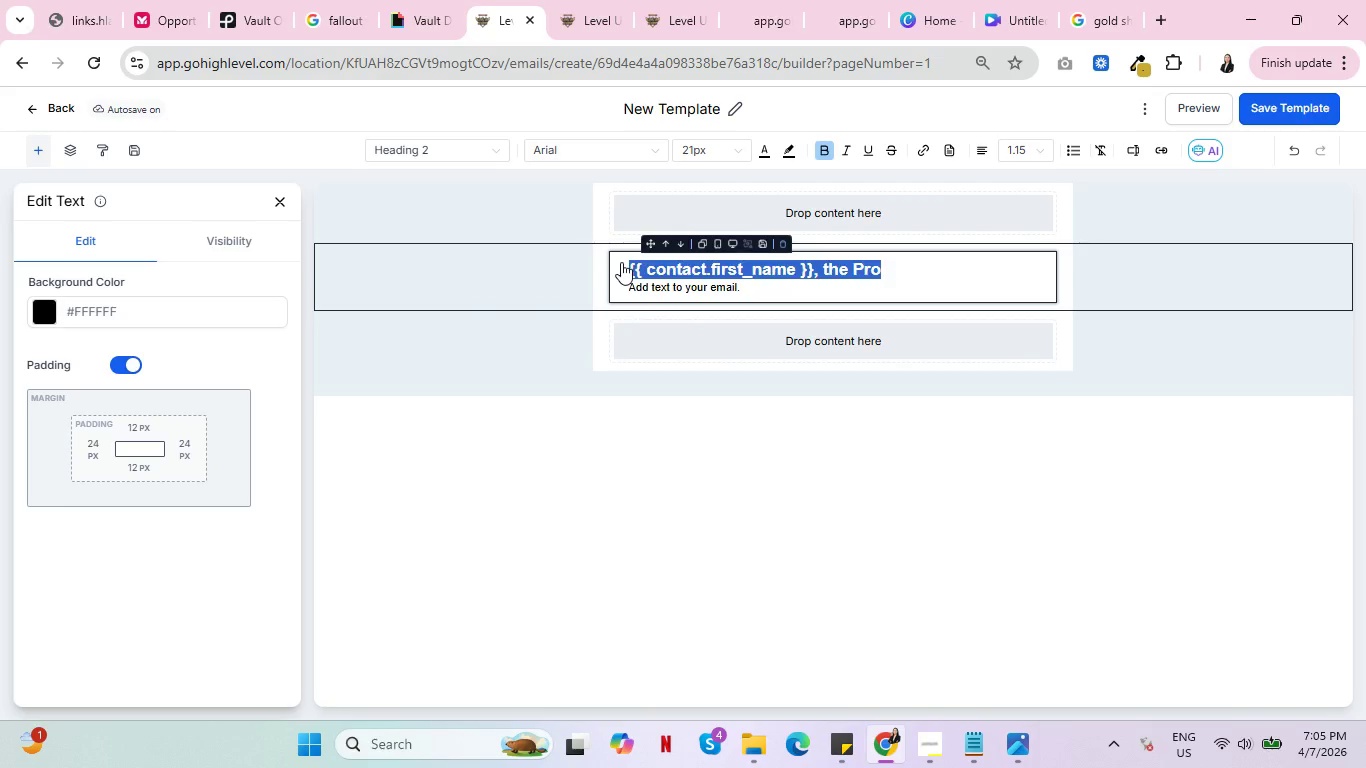 
key(Backspace)
type(ACCESS GRANTED: Your Protocol Loyat)
key(Backspace)
type(lty Reward)
 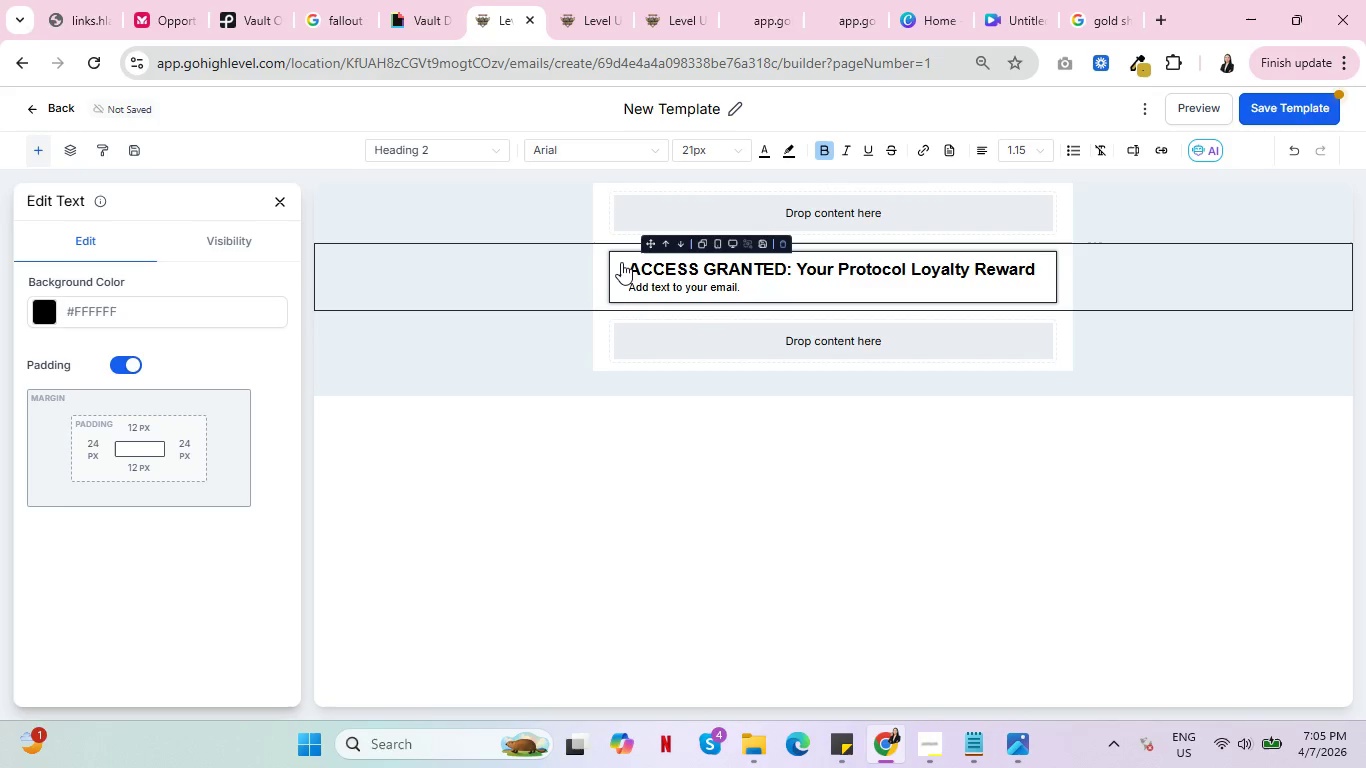 
wait(5.09)
 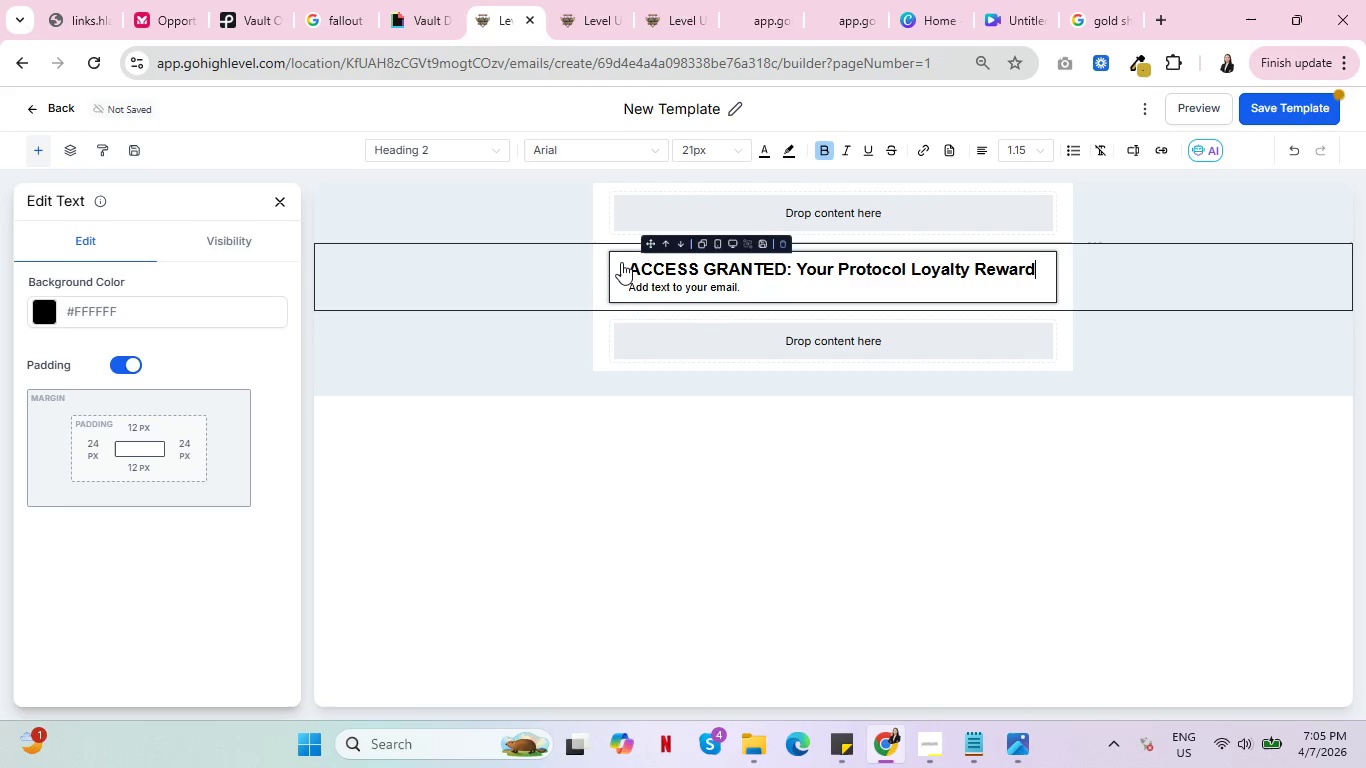 
key(Semicolon)
 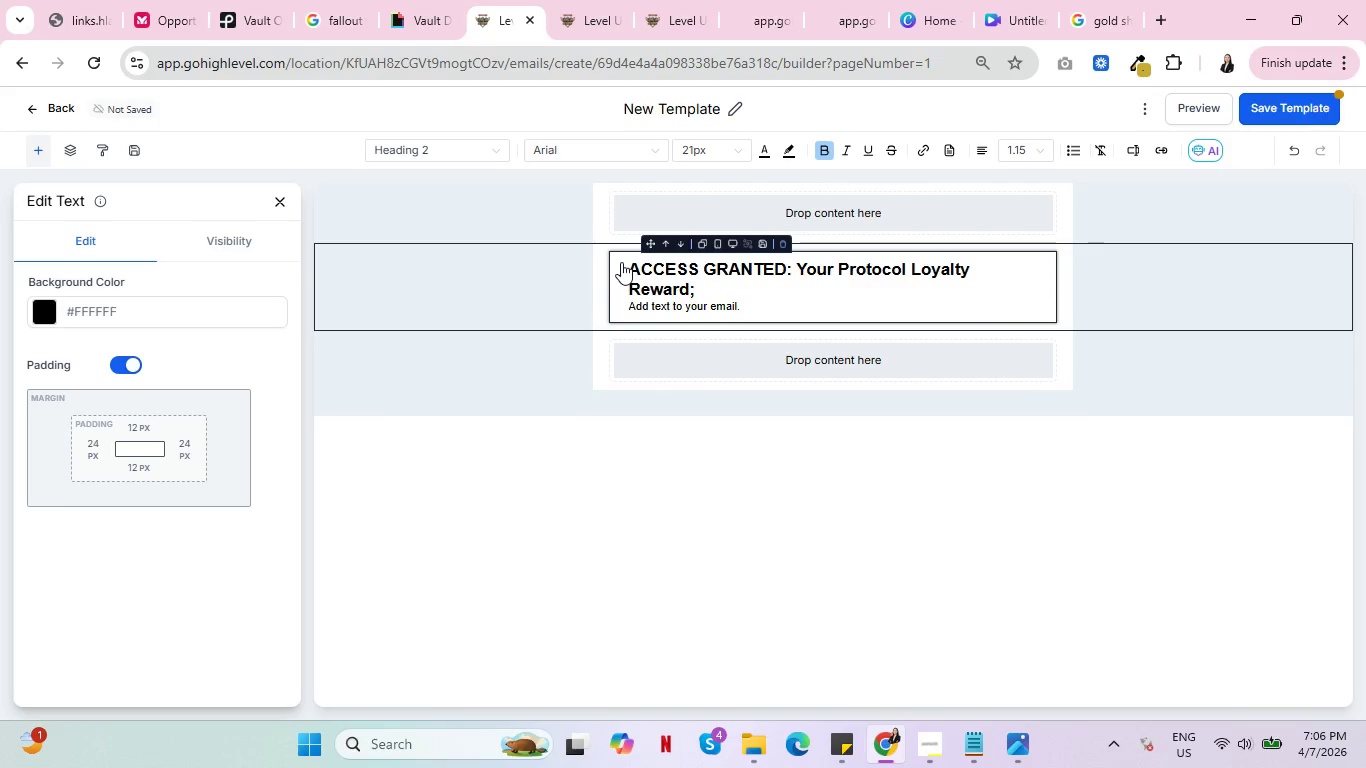 
key(Backspace)
 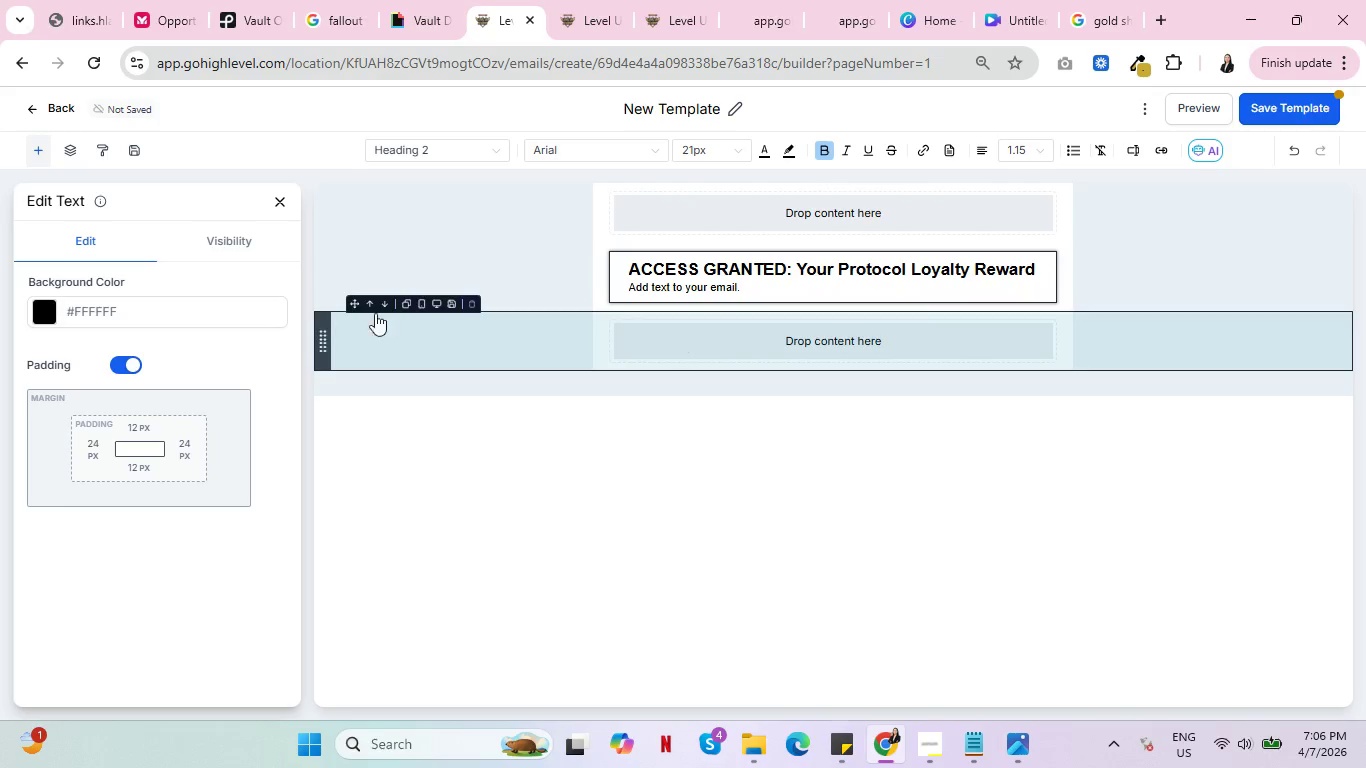 
left_click([278, 201])
 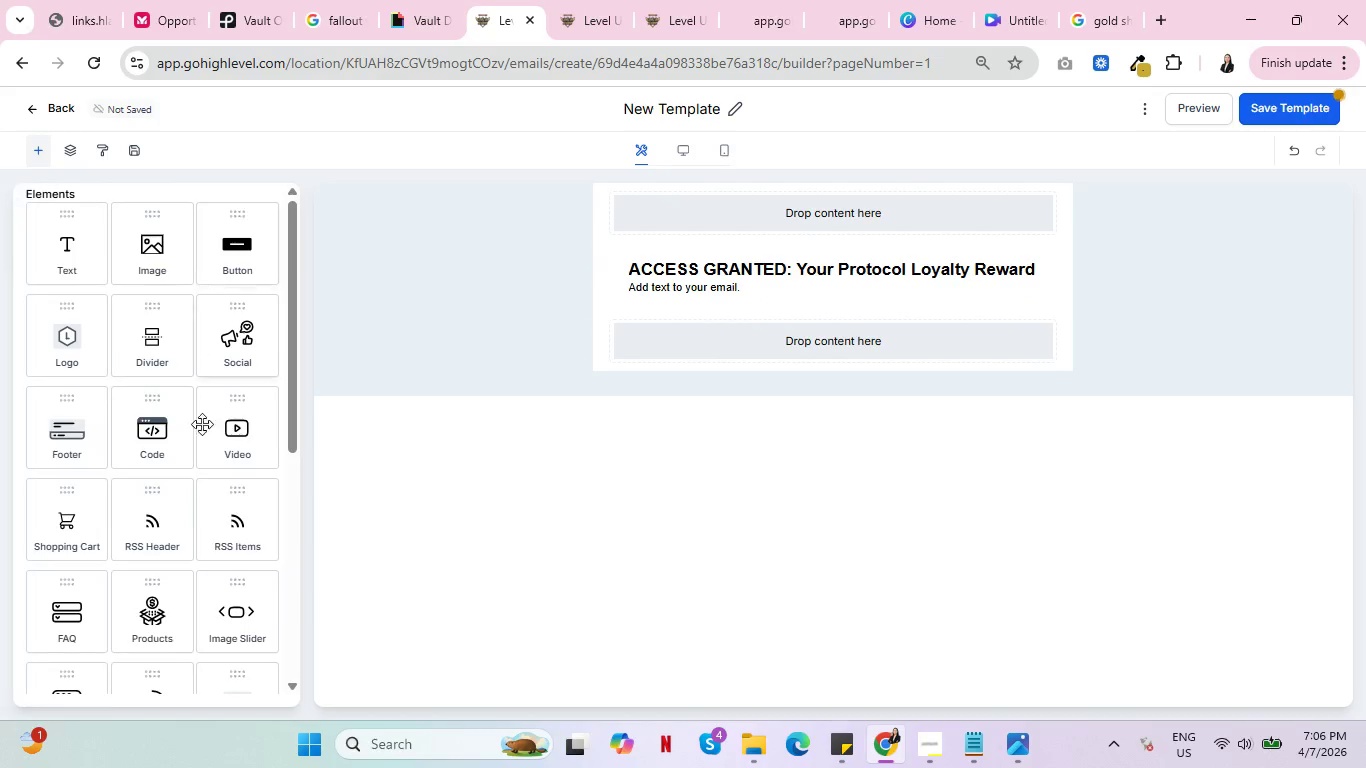 
scroll: coordinate [209, 431], scroll_direction: down, amount: 6.0
 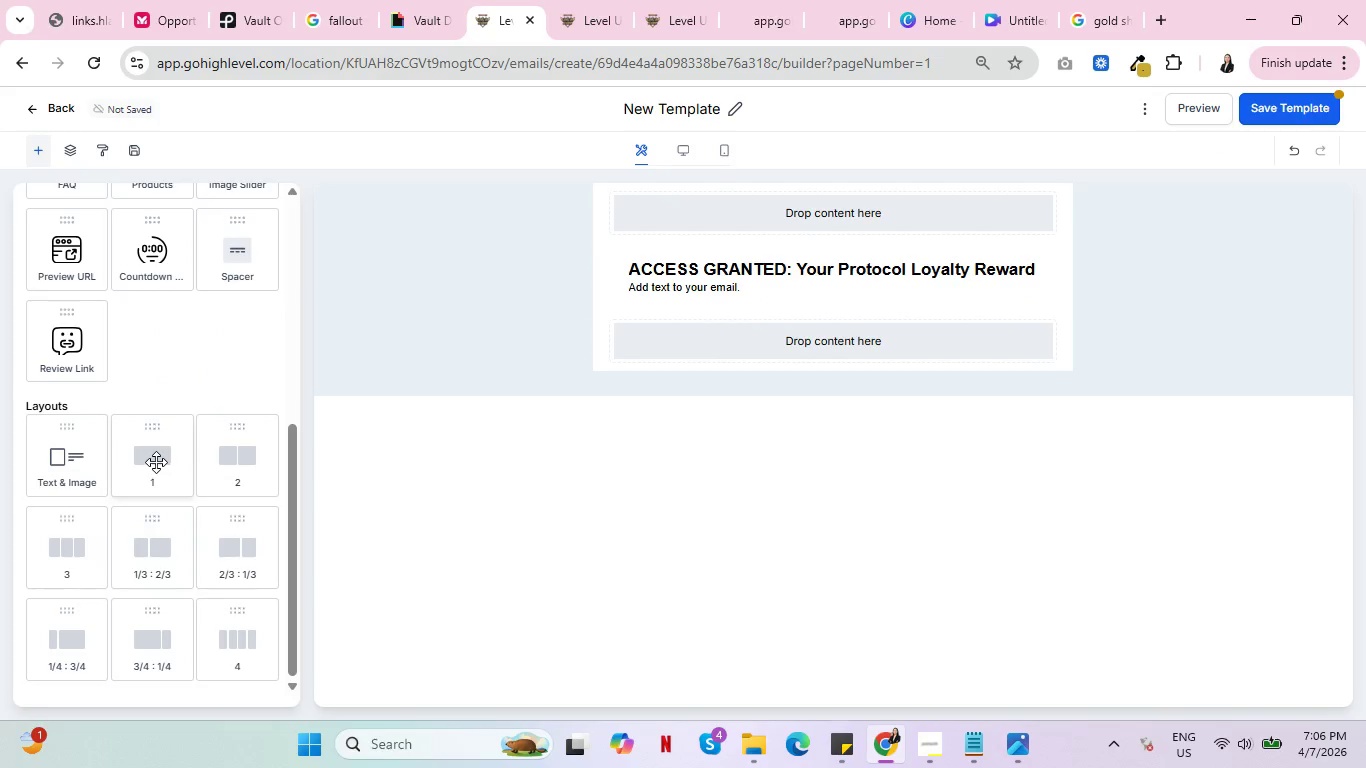 
left_click_drag(start_coordinate=[156, 462], to_coordinate=[785, 347])
 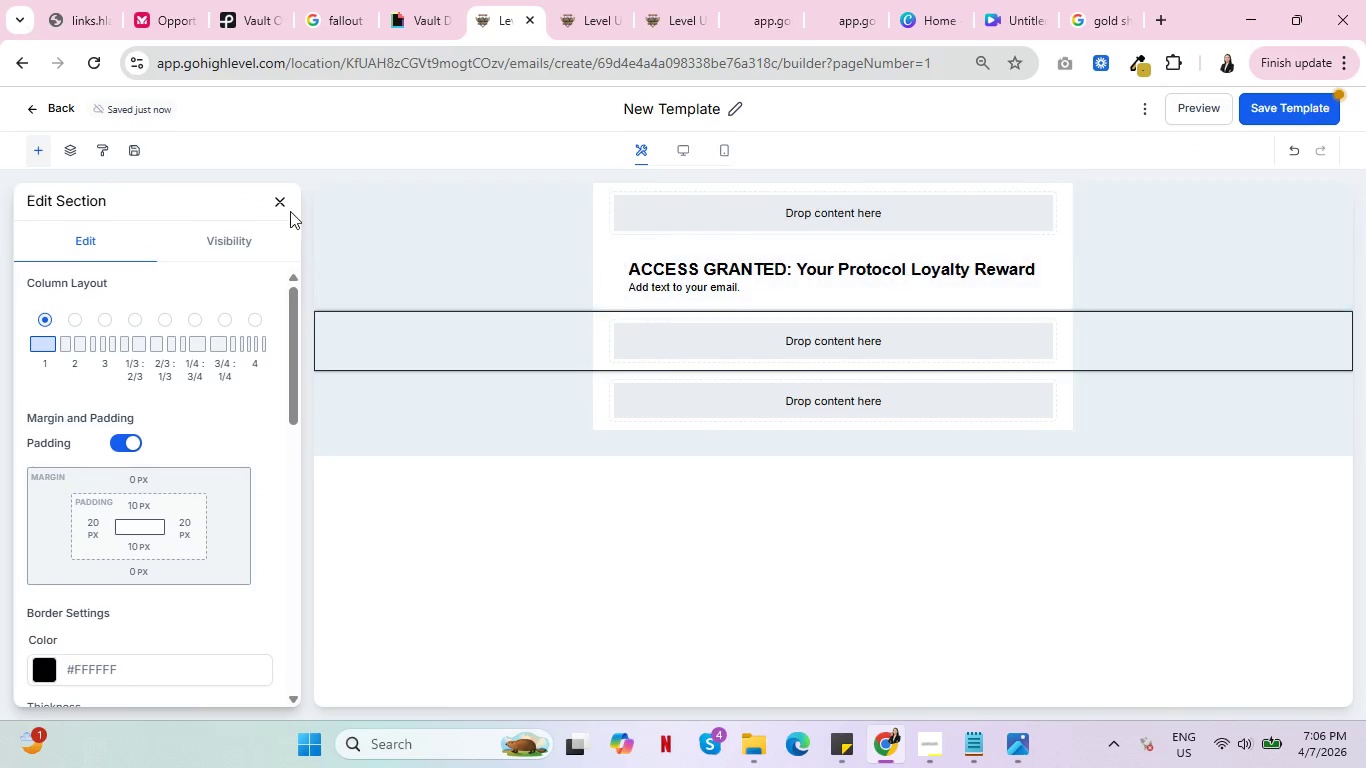 
left_click([273, 206])
 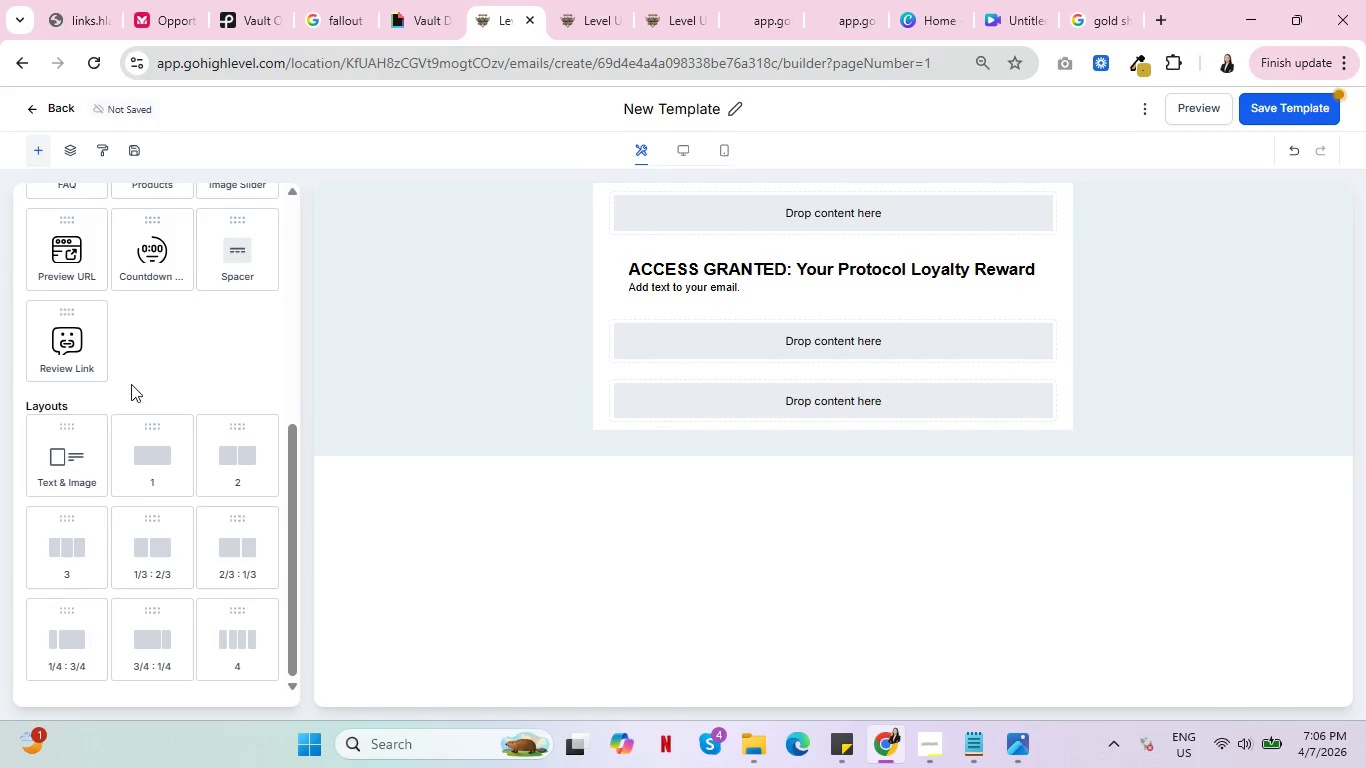 
scroll: coordinate [131, 384], scroll_direction: up, amount: 5.0
 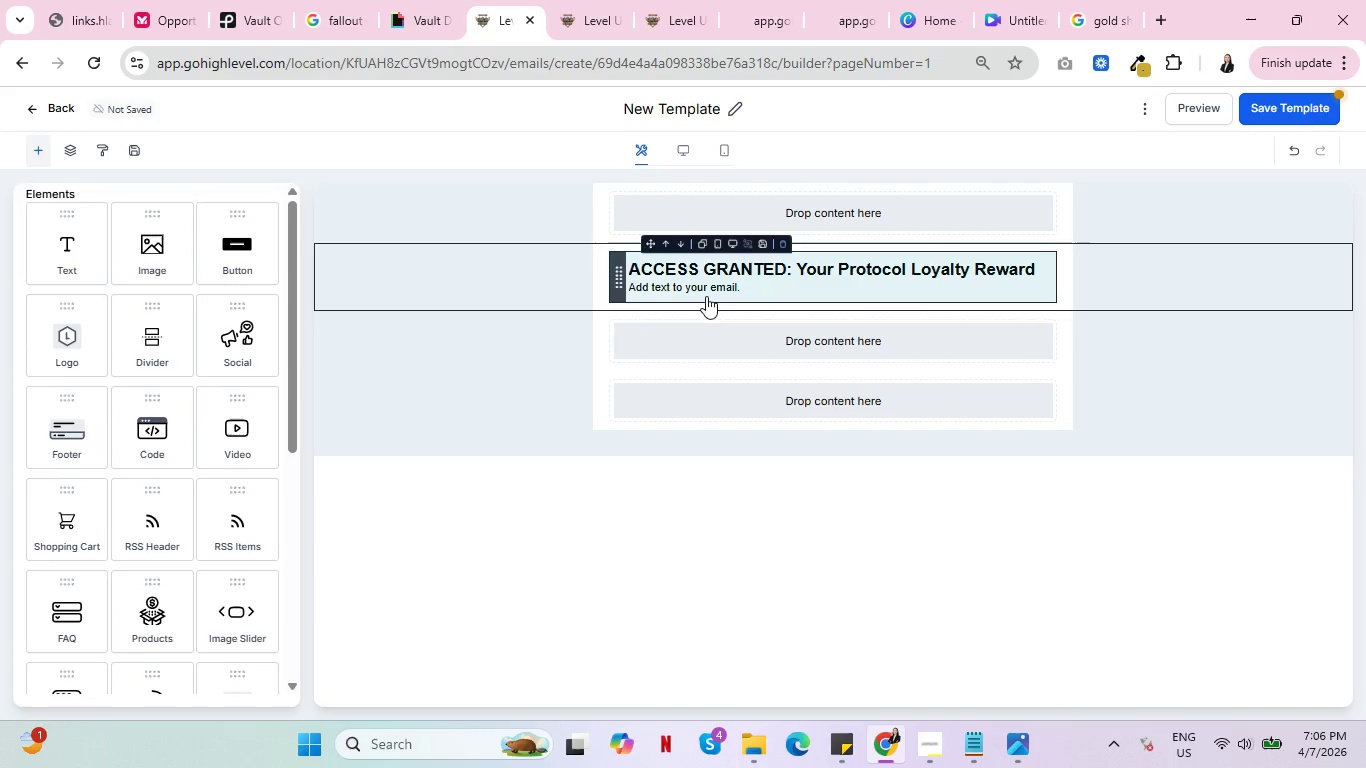 
double_click([706, 292])
 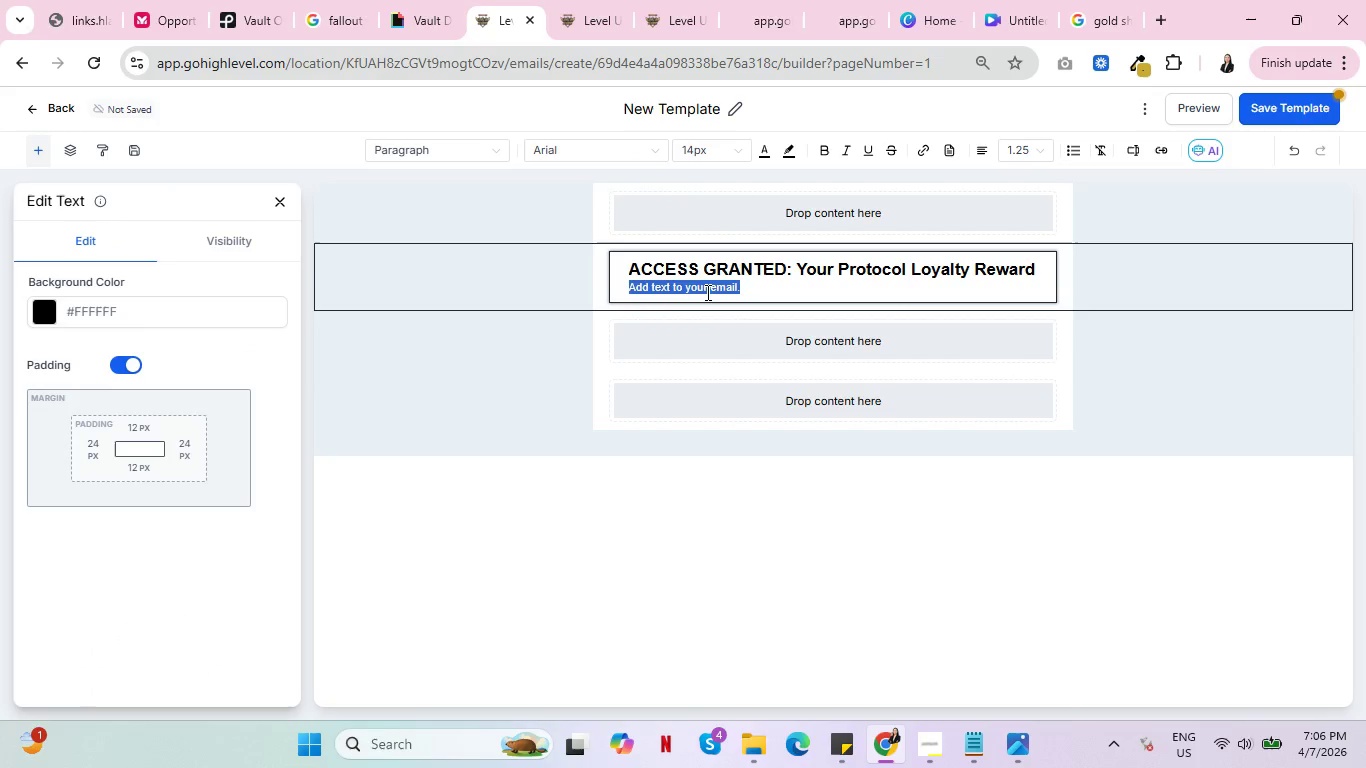 
triple_click([706, 292])
 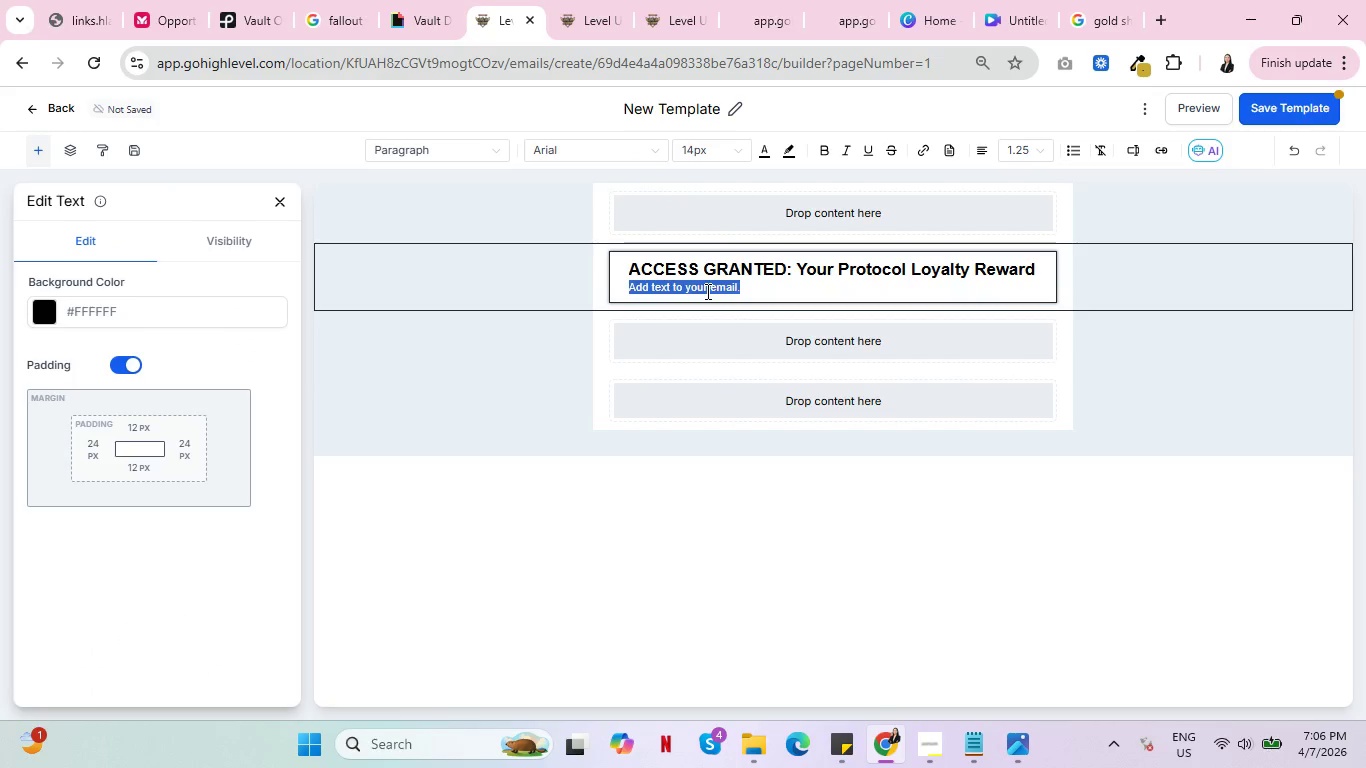 
key(Backspace)
 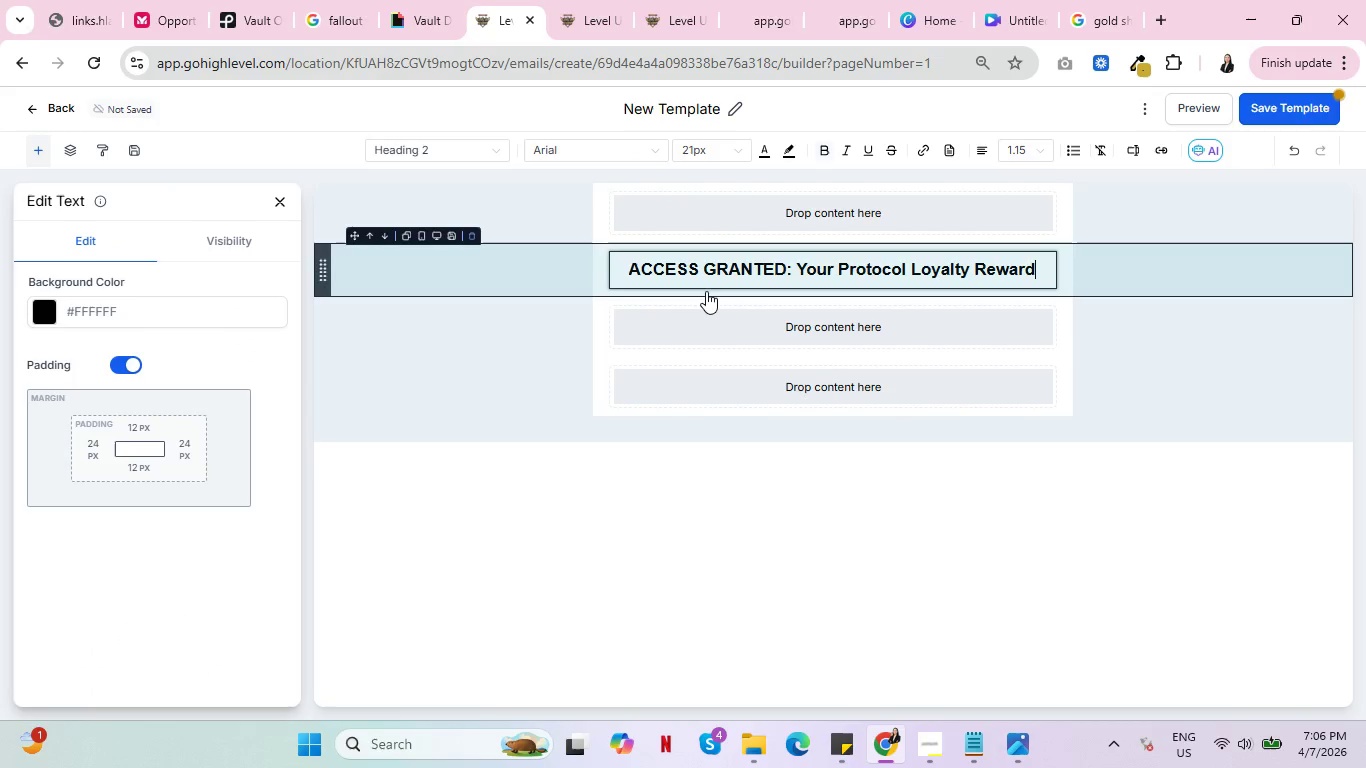 
key(Backspace)
 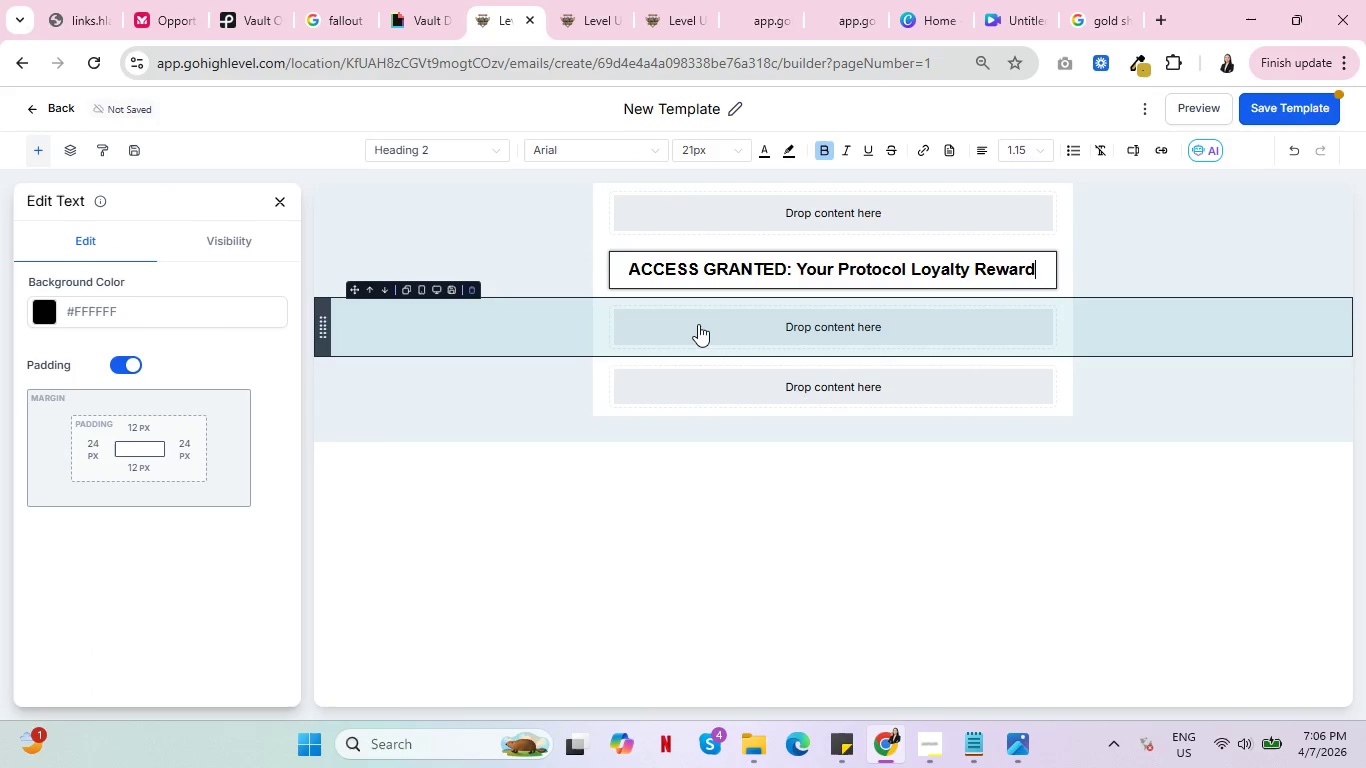 
wait(6.14)
 